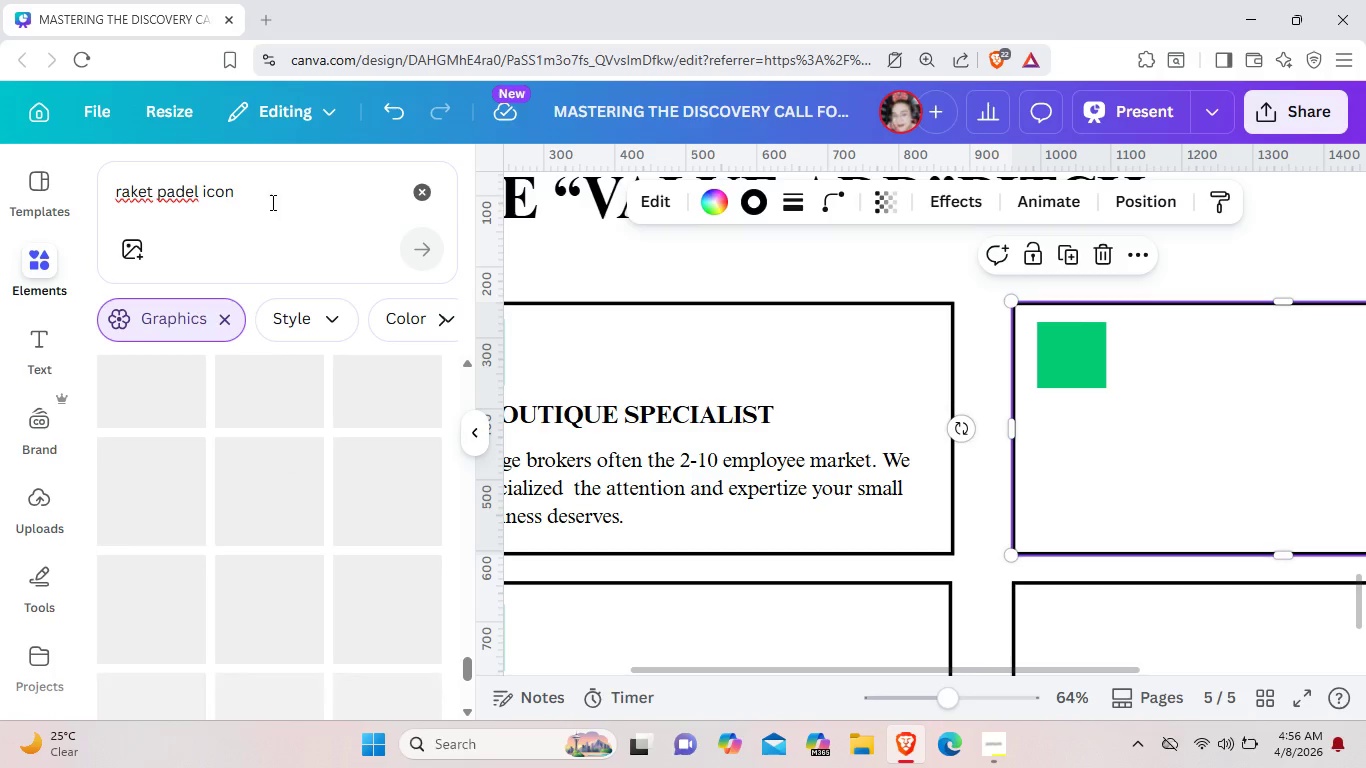 
left_click_drag(start_coordinate=[270, 198], to_coordinate=[215, 194])
 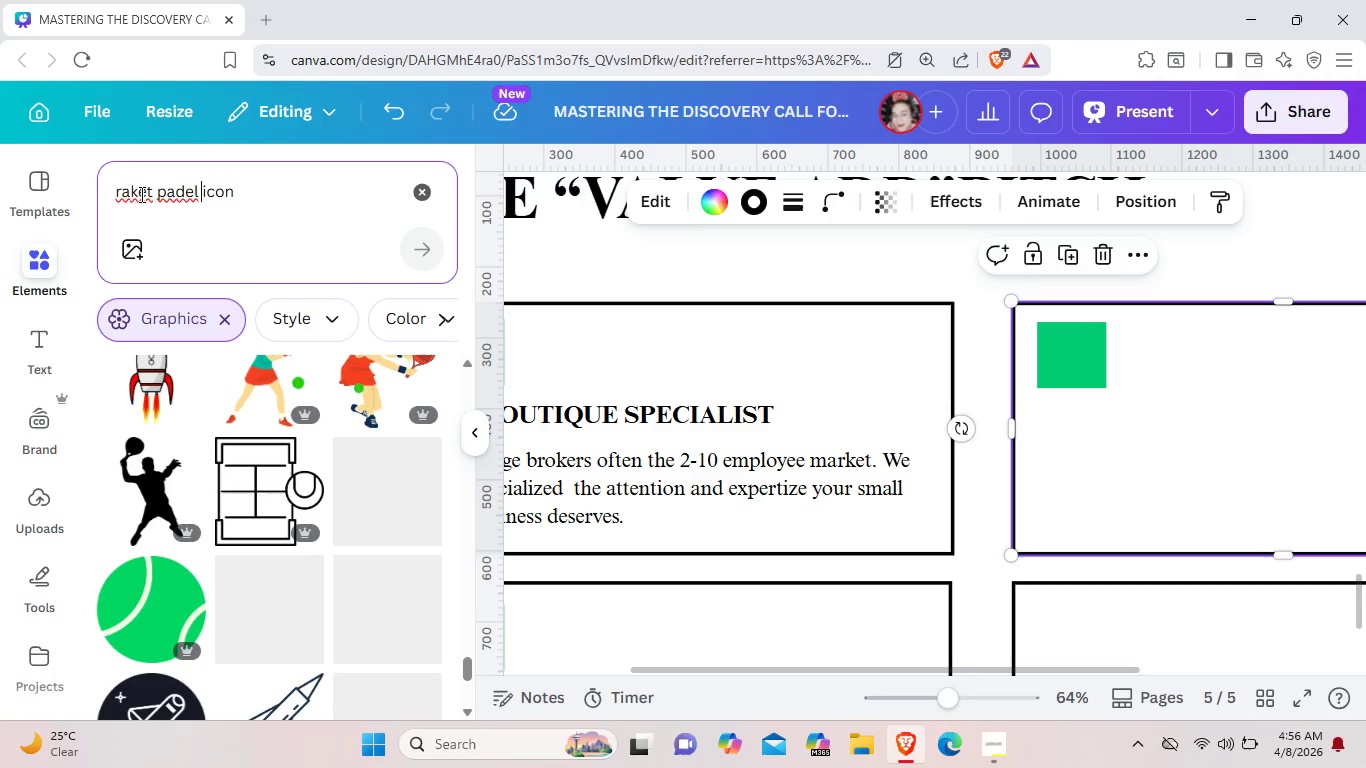 
left_click_drag(start_coordinate=[201, 194], to_coordinate=[114, 194])
 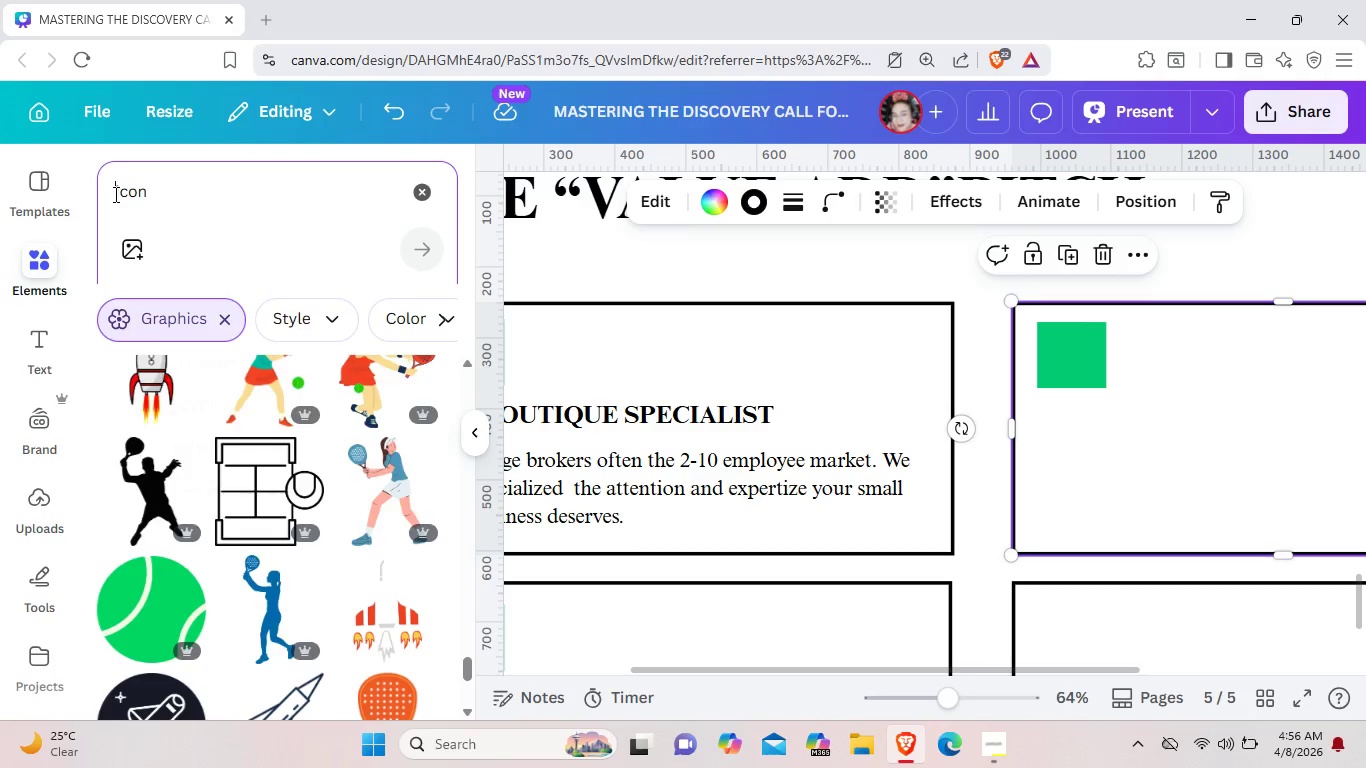 
key(Backspace)
type(,a)
key(Backspace)
key(Backspace)
type(Marl)
key(Backspace)
key(Backspace)
type(rket access )
 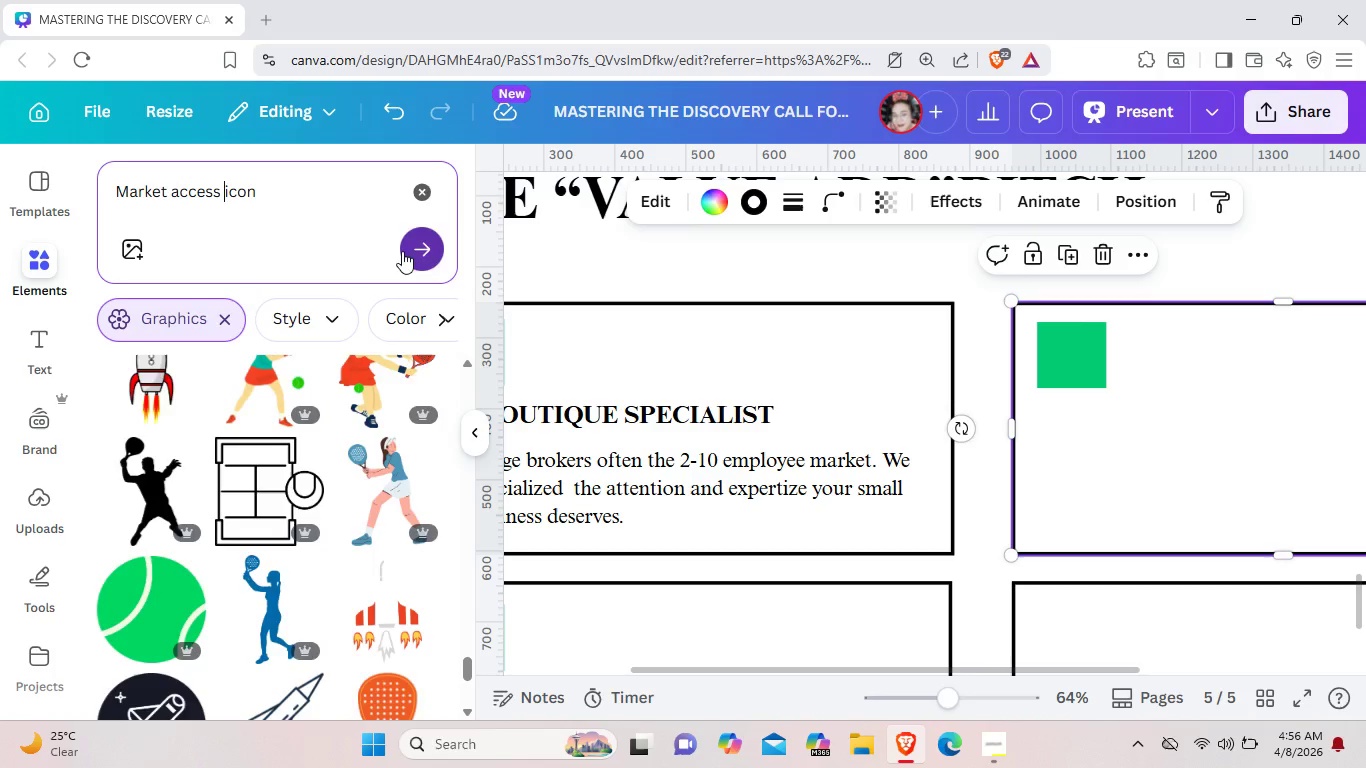 
left_click([402, 251])
 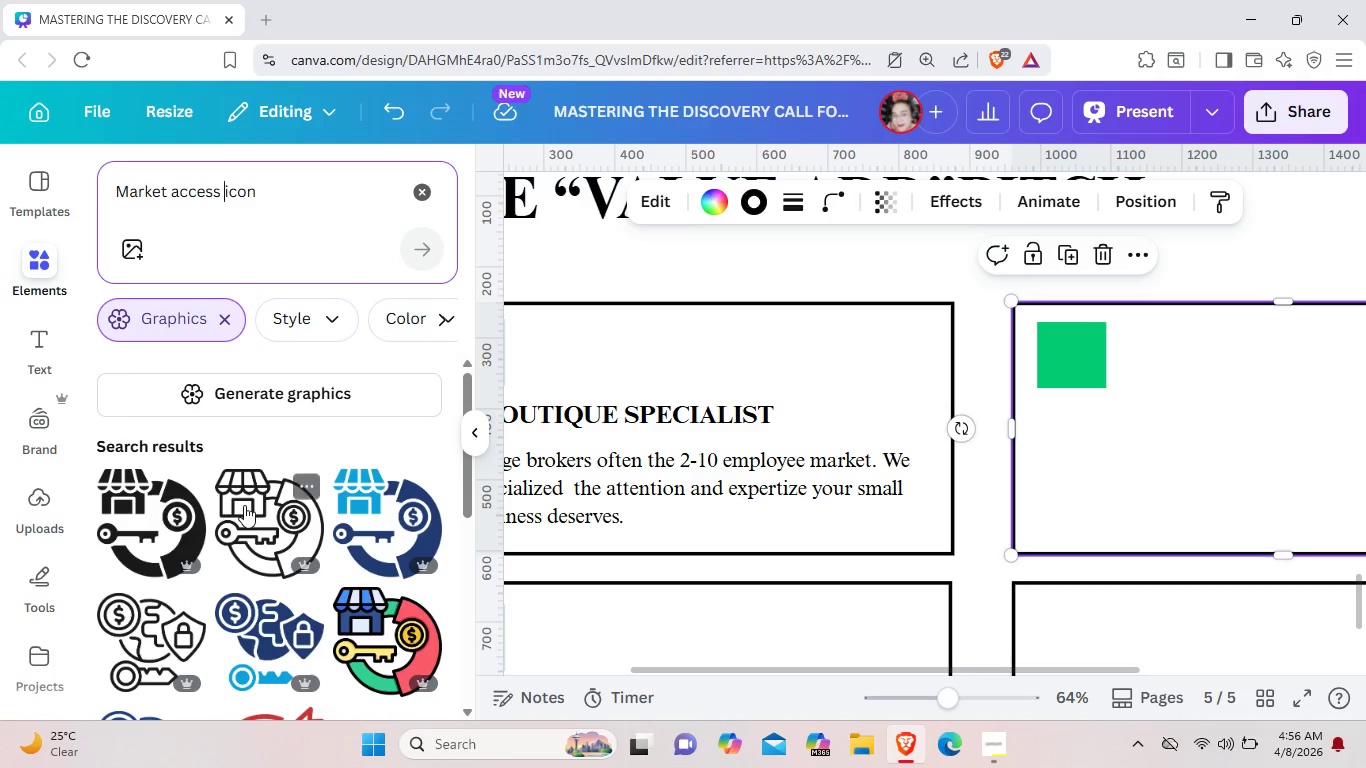 
scroll: coordinate [254, 484], scroll_direction: down, amount: 7.0
 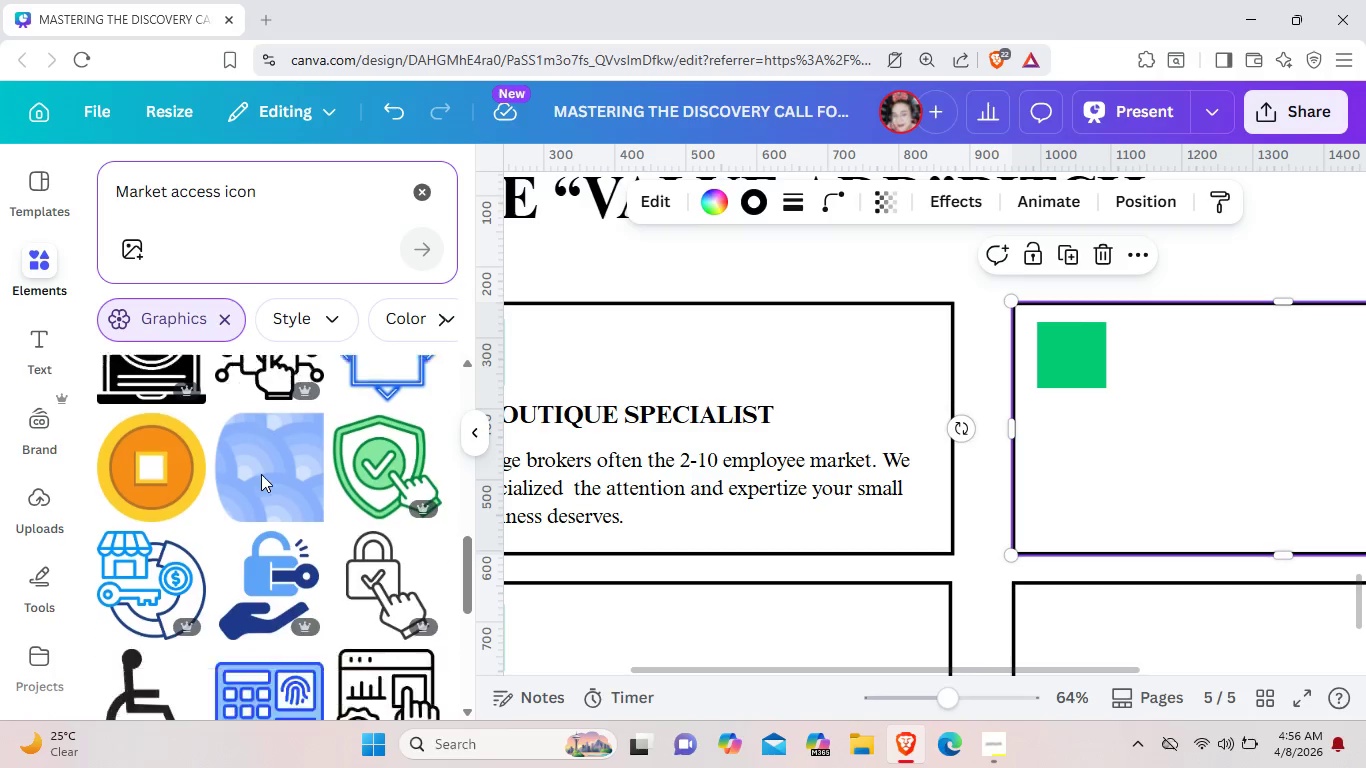 
scroll: coordinate [267, 472], scroll_direction: down, amount: 10.0
 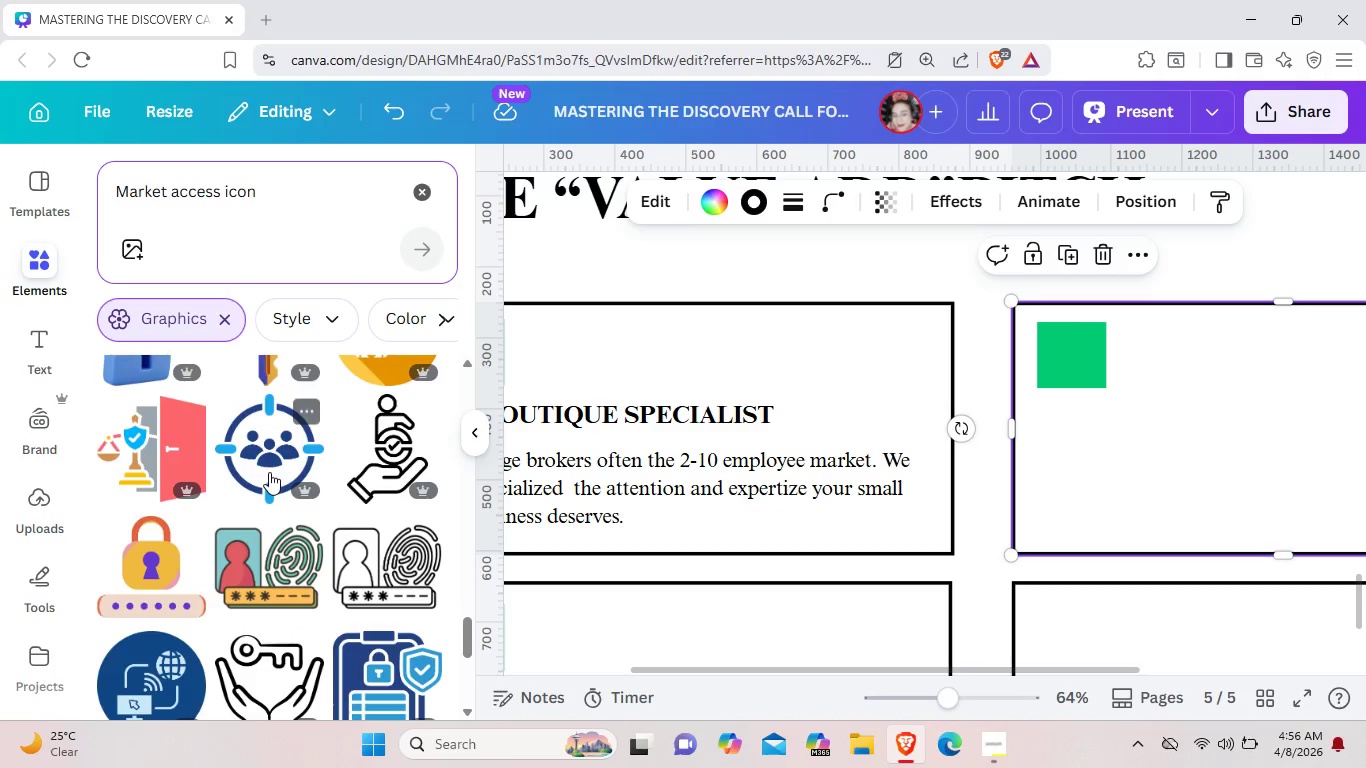 
scroll: coordinate [271, 469], scroll_direction: down, amount: 10.0
 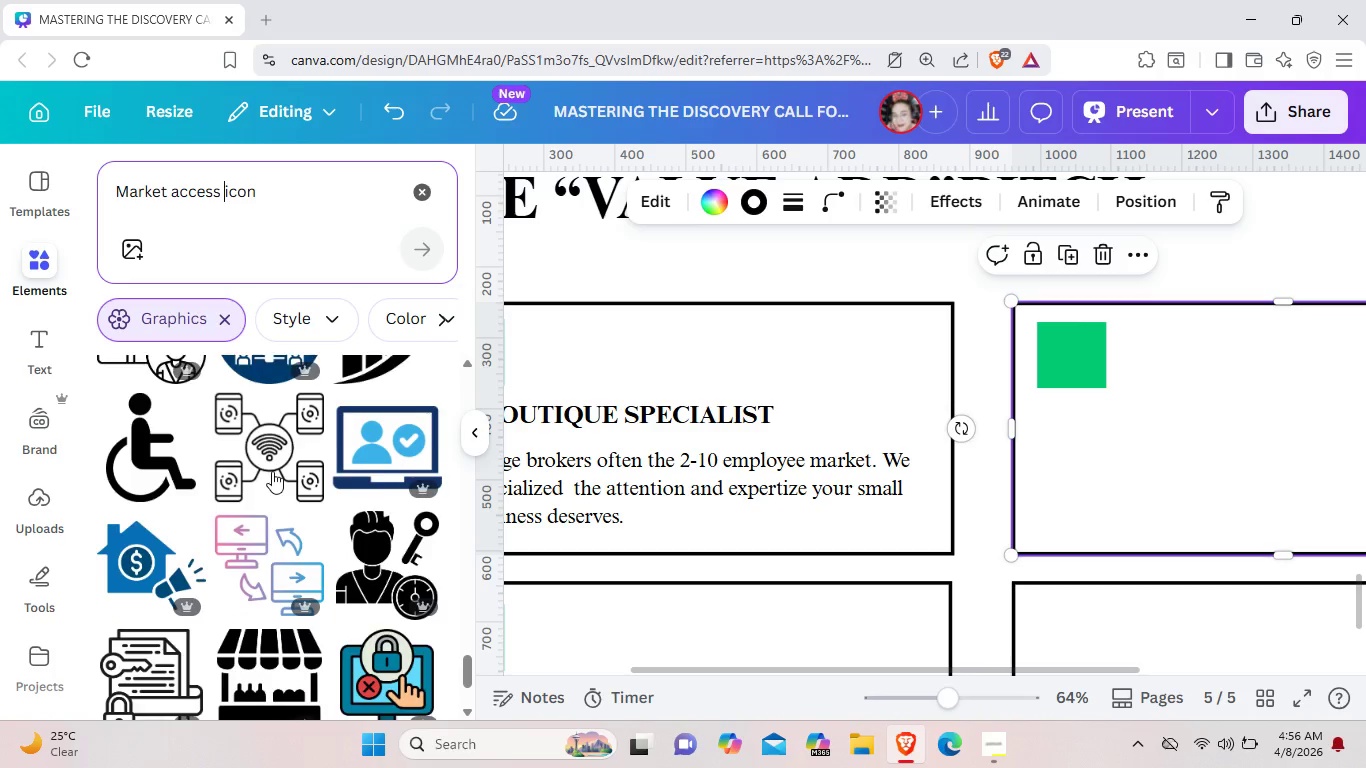 
scroll: coordinate [272, 468], scroll_direction: down, amount: 5.0
 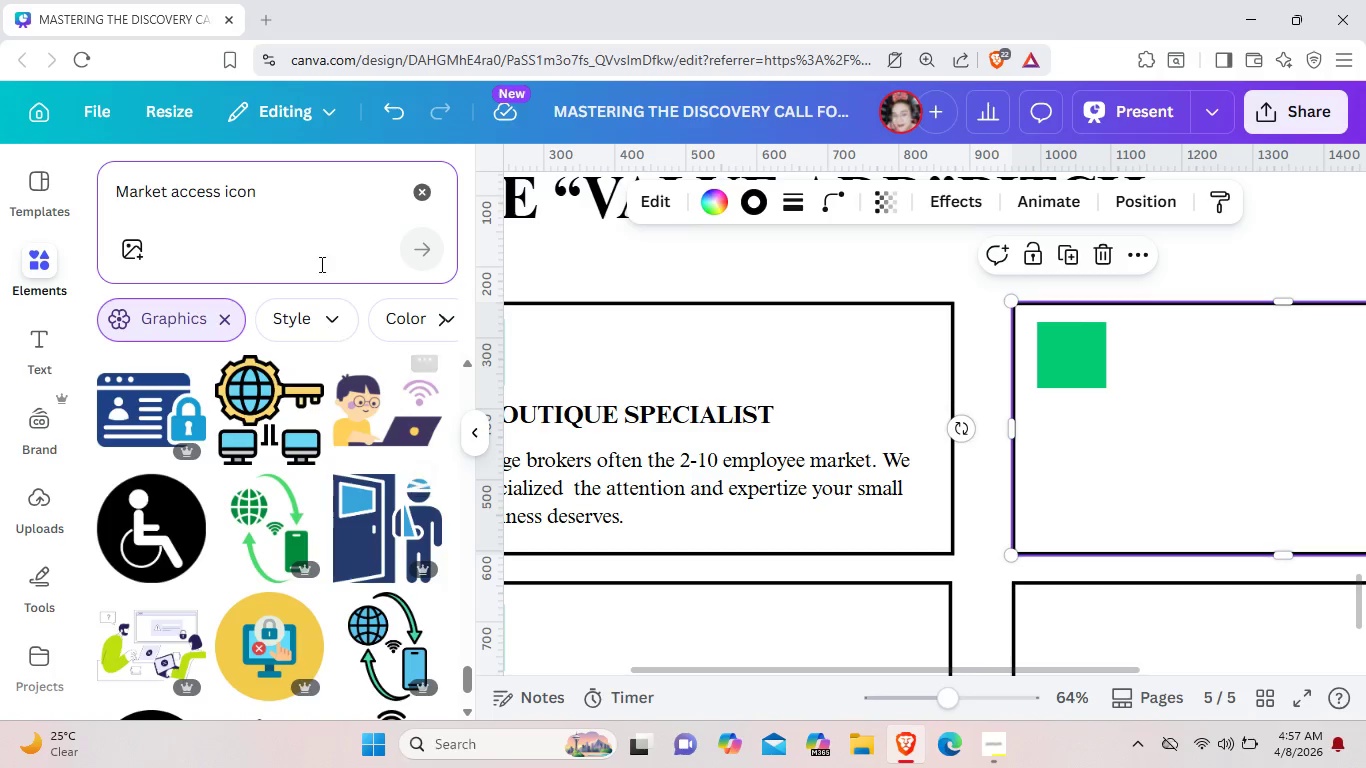 
wait(9.21)
 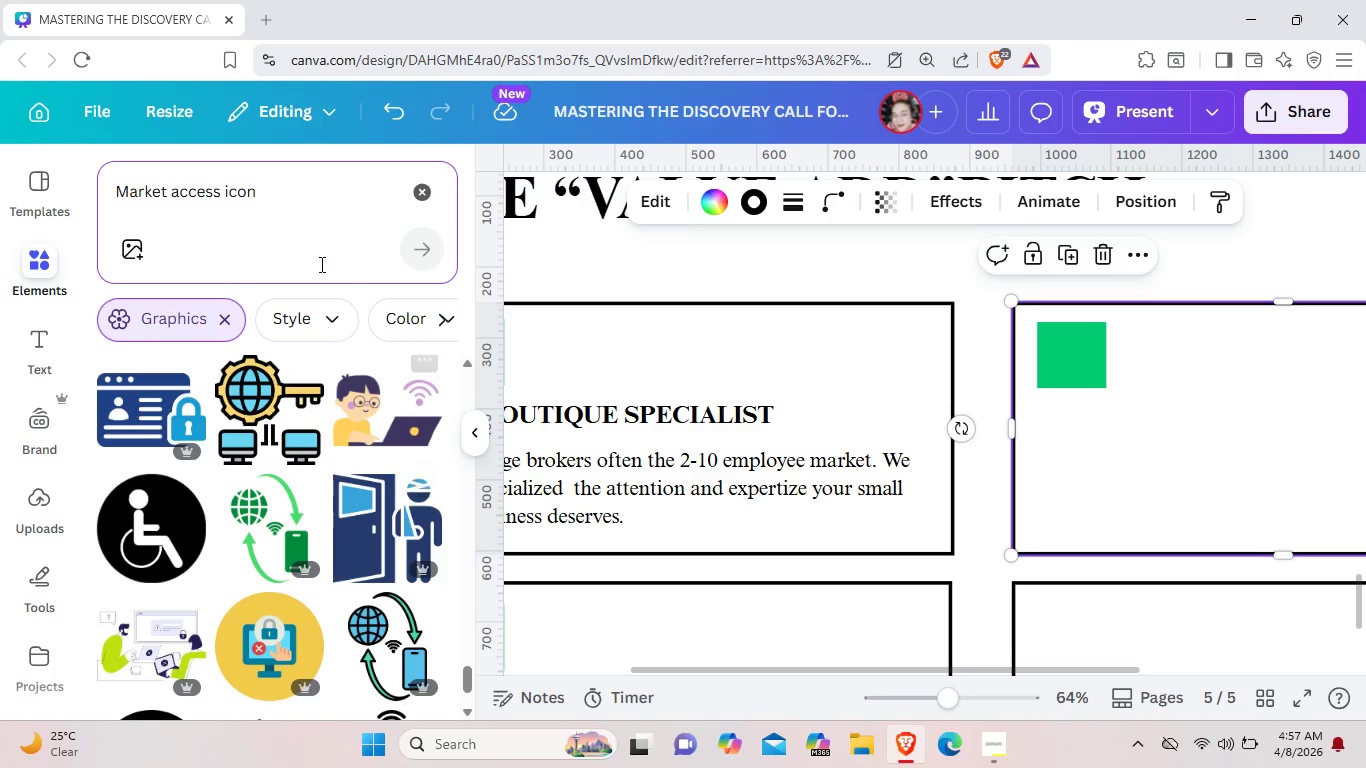 
left_click_drag(start_coordinate=[287, 197], to_coordinate=[70, 201])
 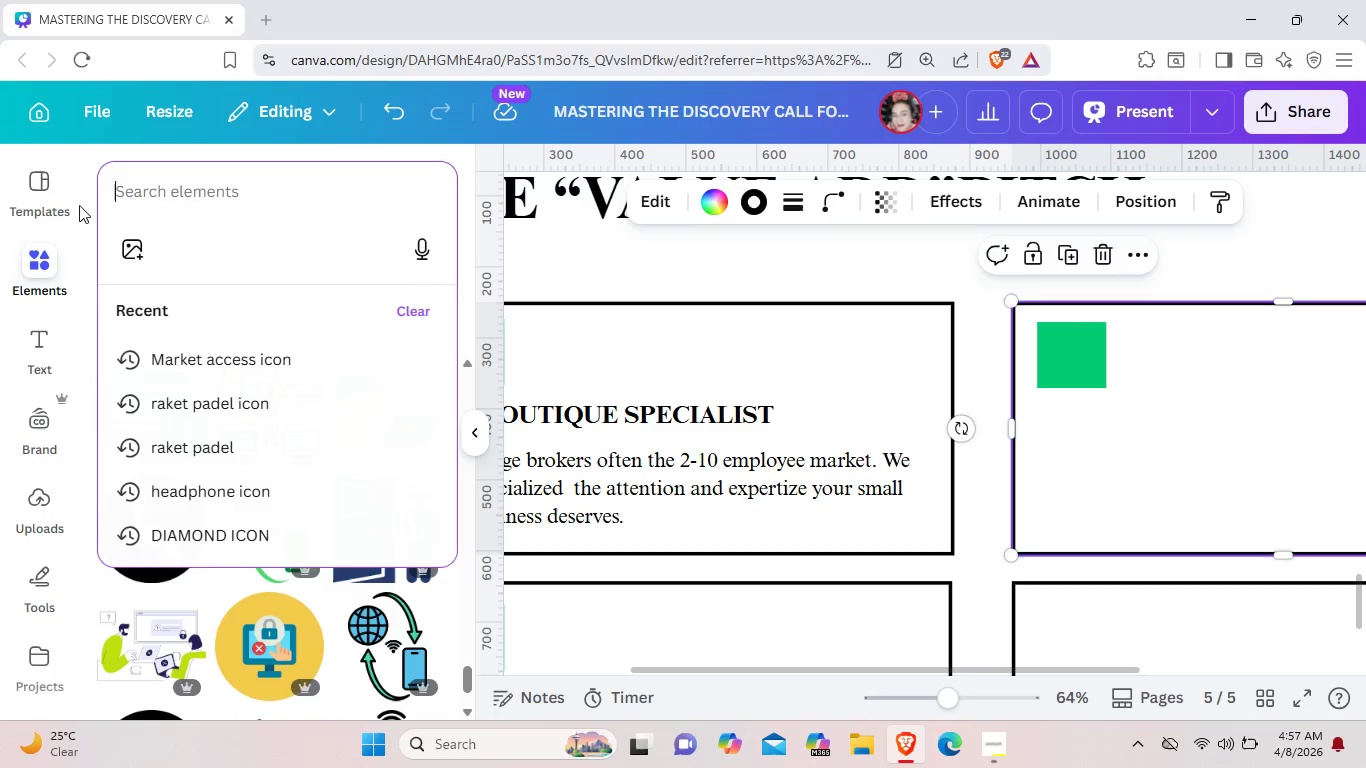 
key(Backspace)
type(dollar)
 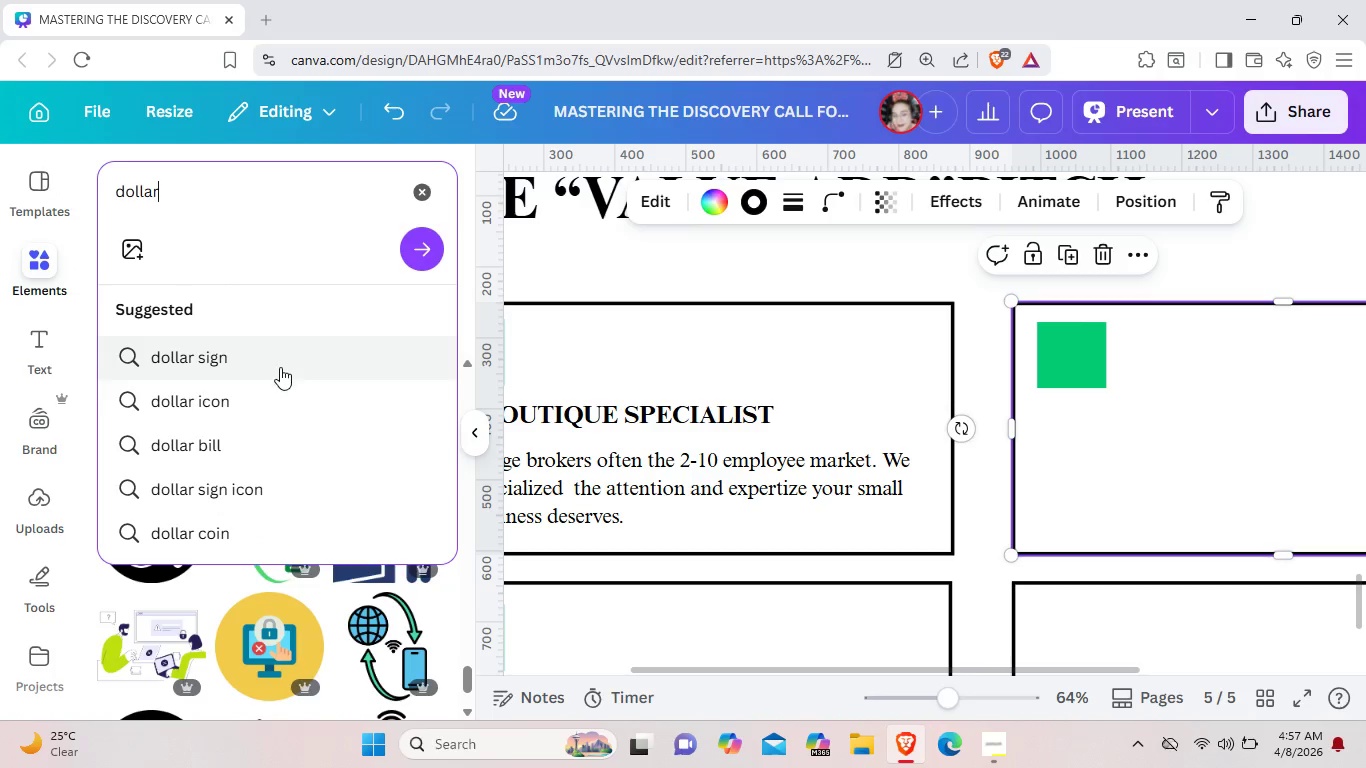 
left_click([278, 397])
 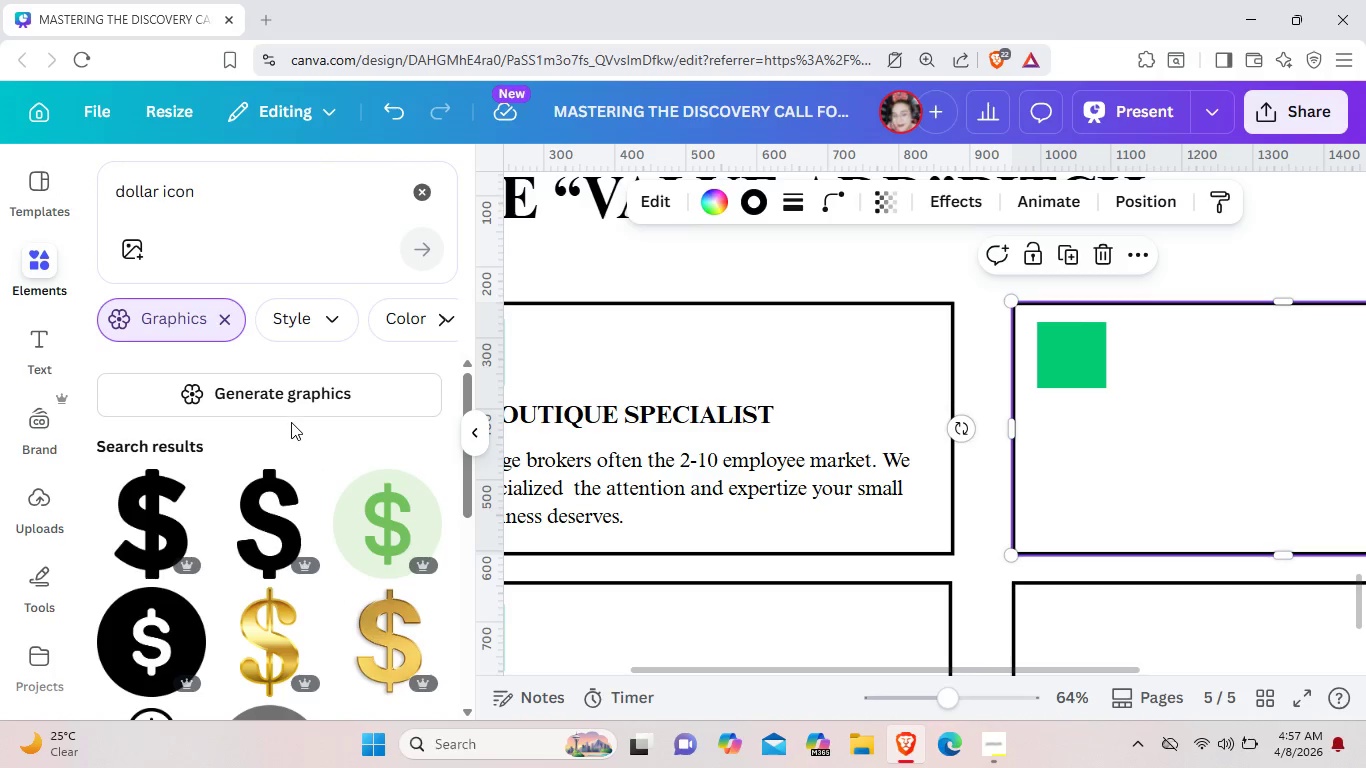 
left_click([266, 176])
 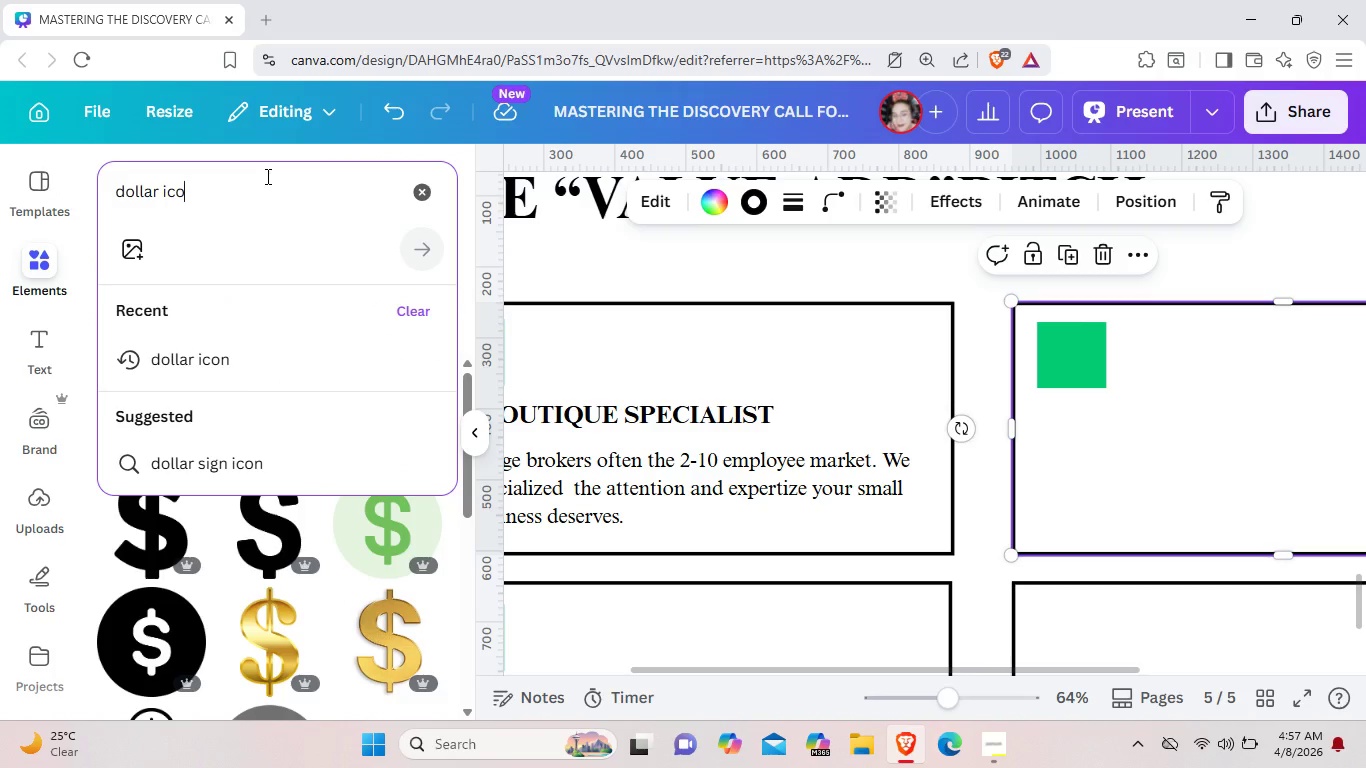 
key(Backspace)
 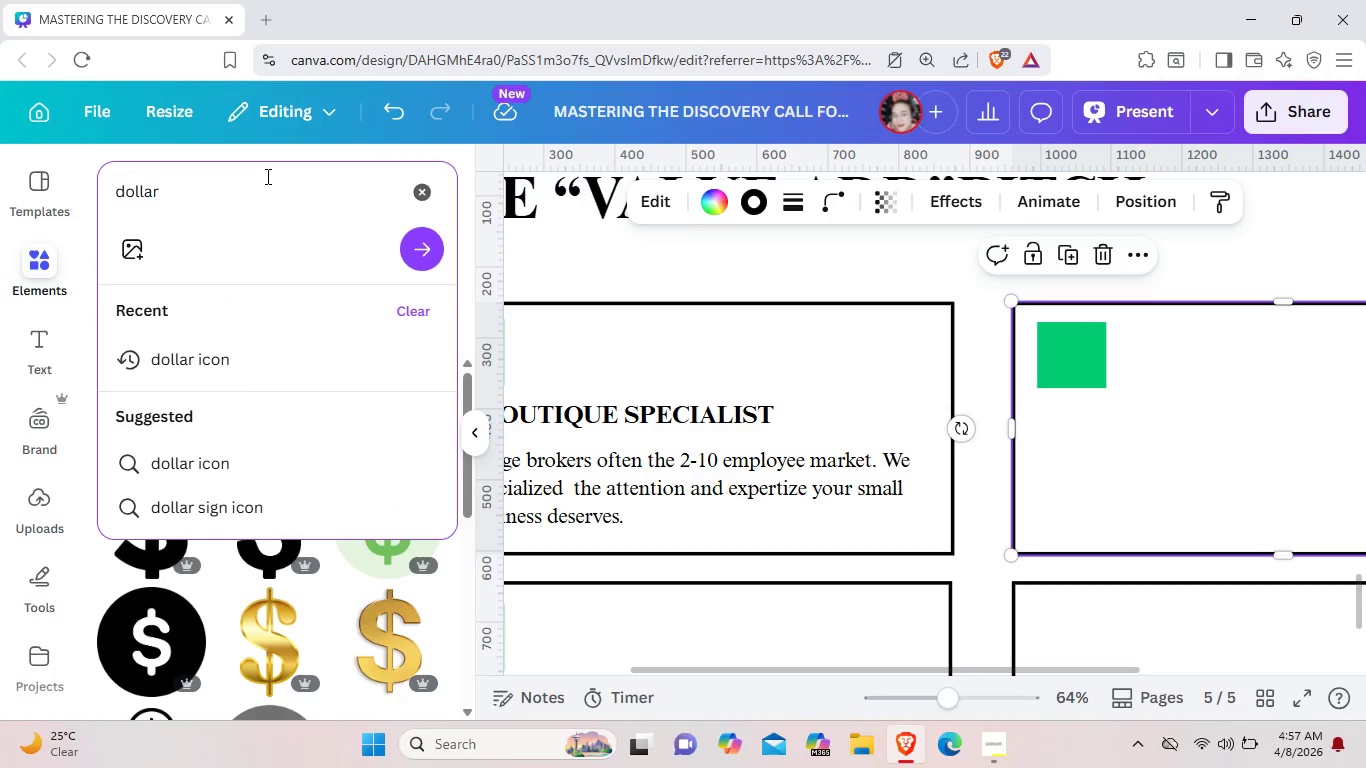 
key(Backspace)
 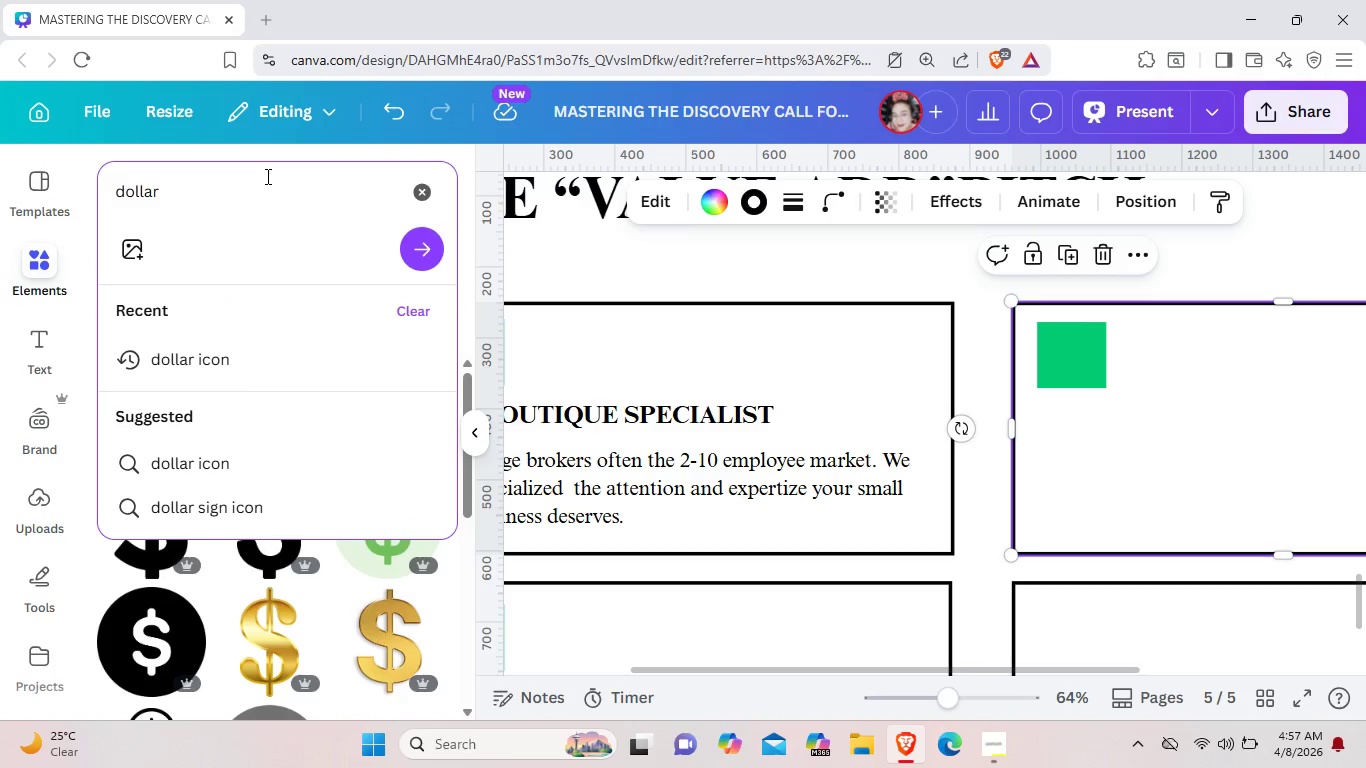 
key(Backspace)
 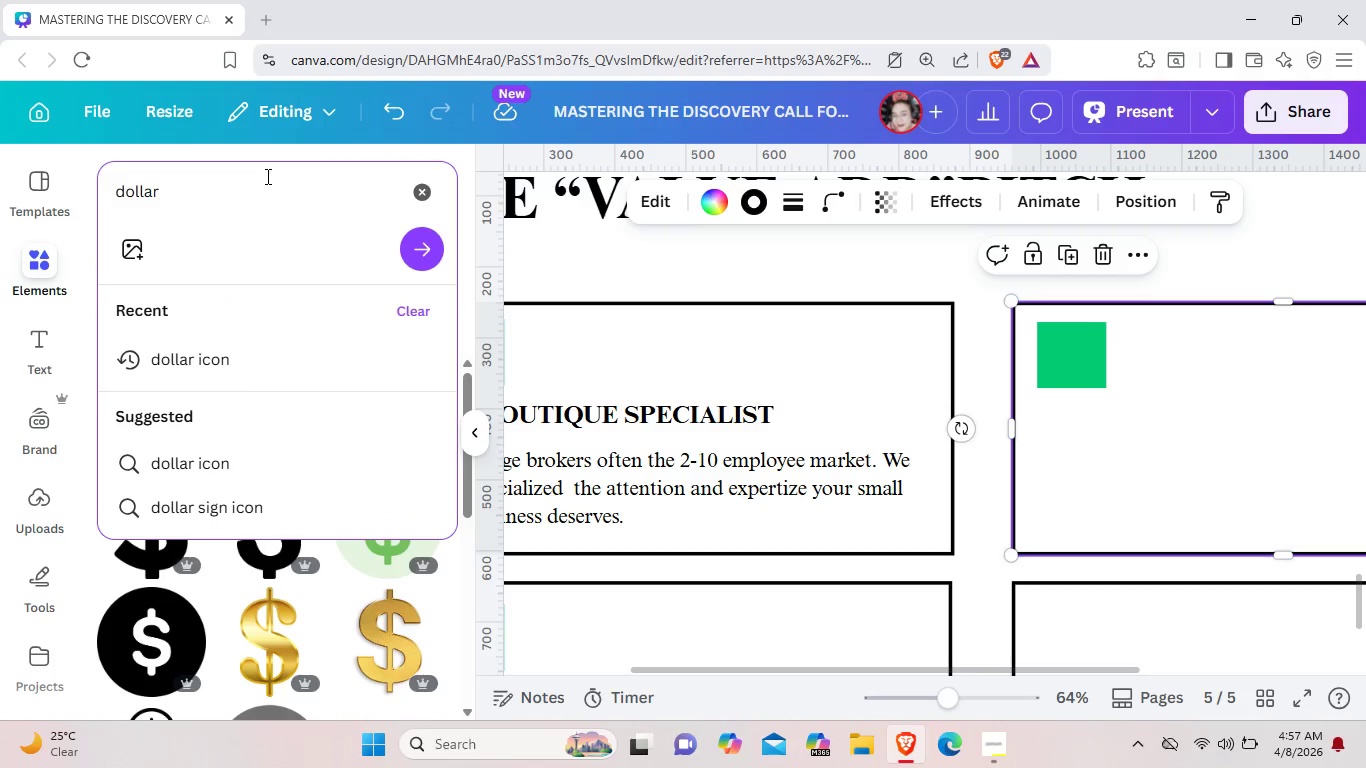 
key(Backspace)
 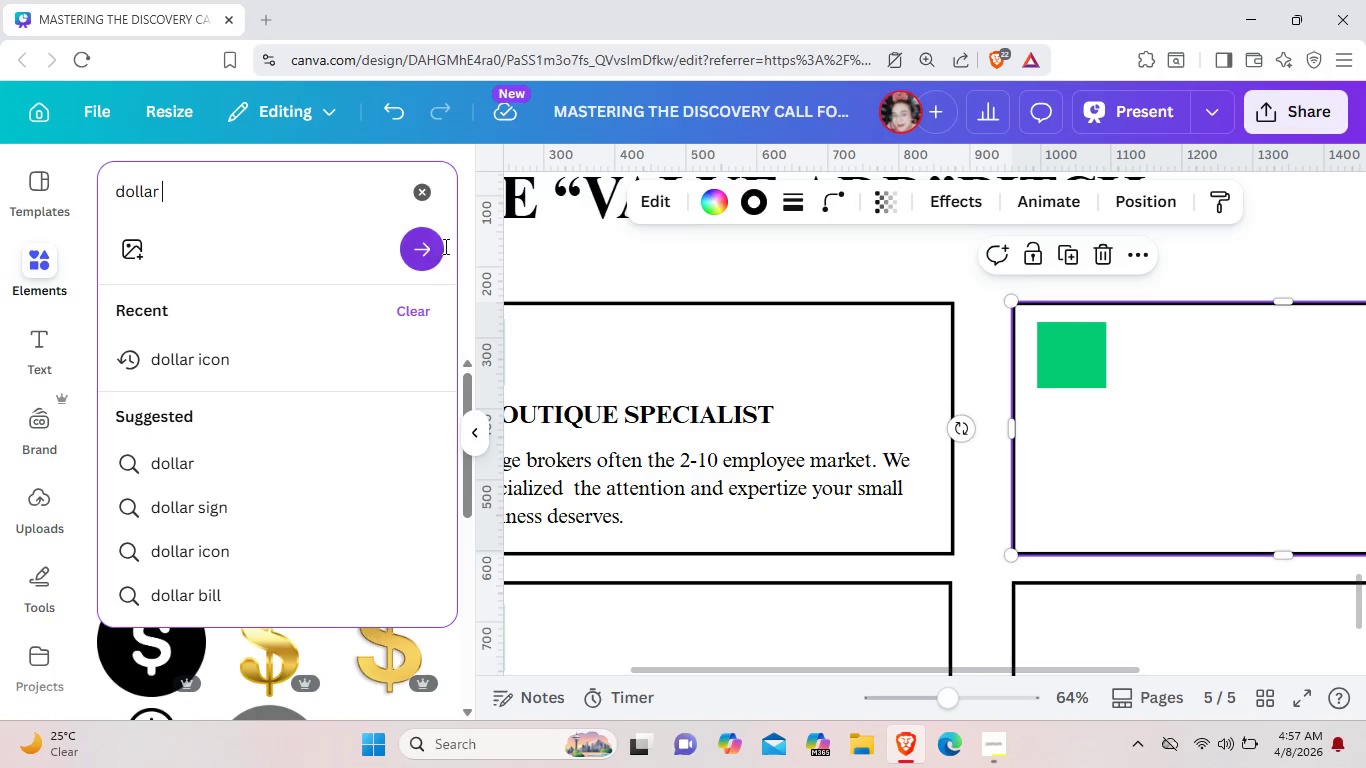 
left_click([426, 246])
 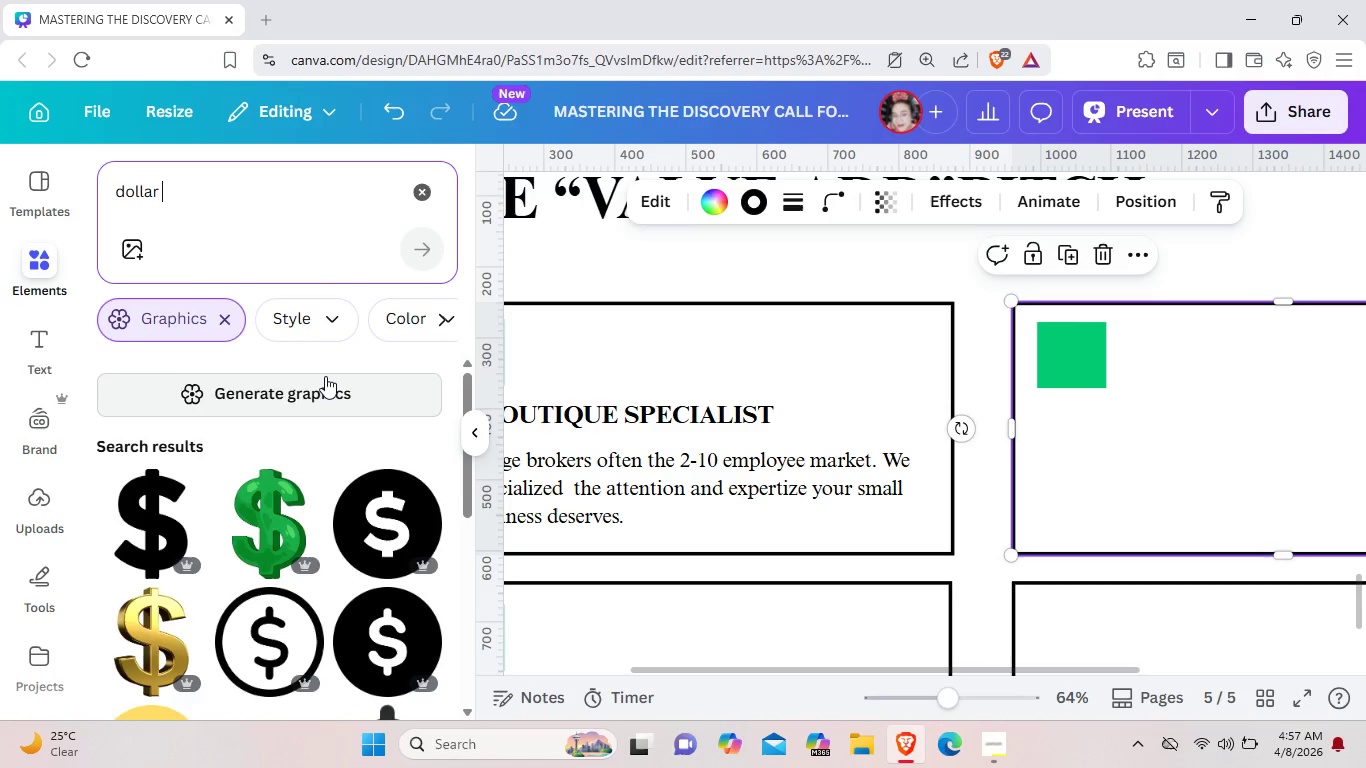 
scroll: coordinate [325, 376], scroll_direction: down, amount: 1.0
 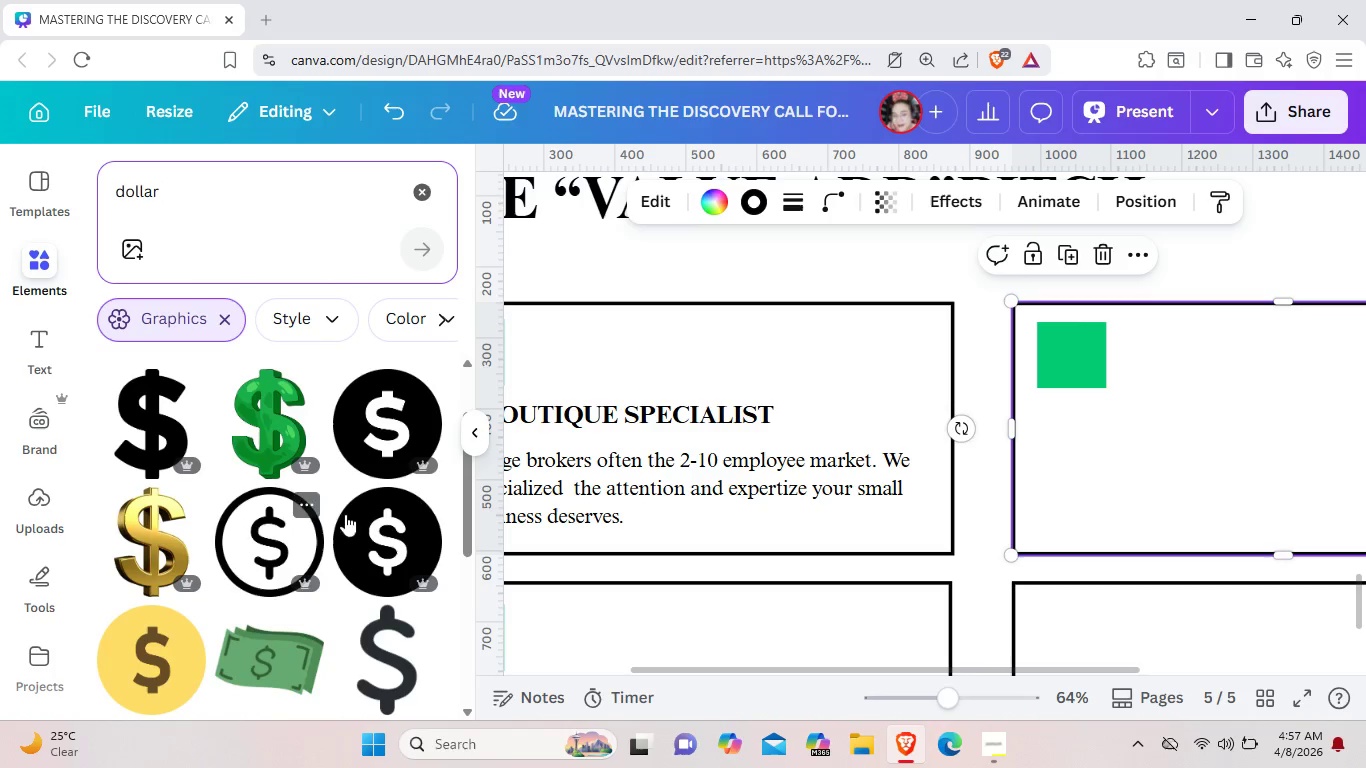 
left_click([393, 433])
 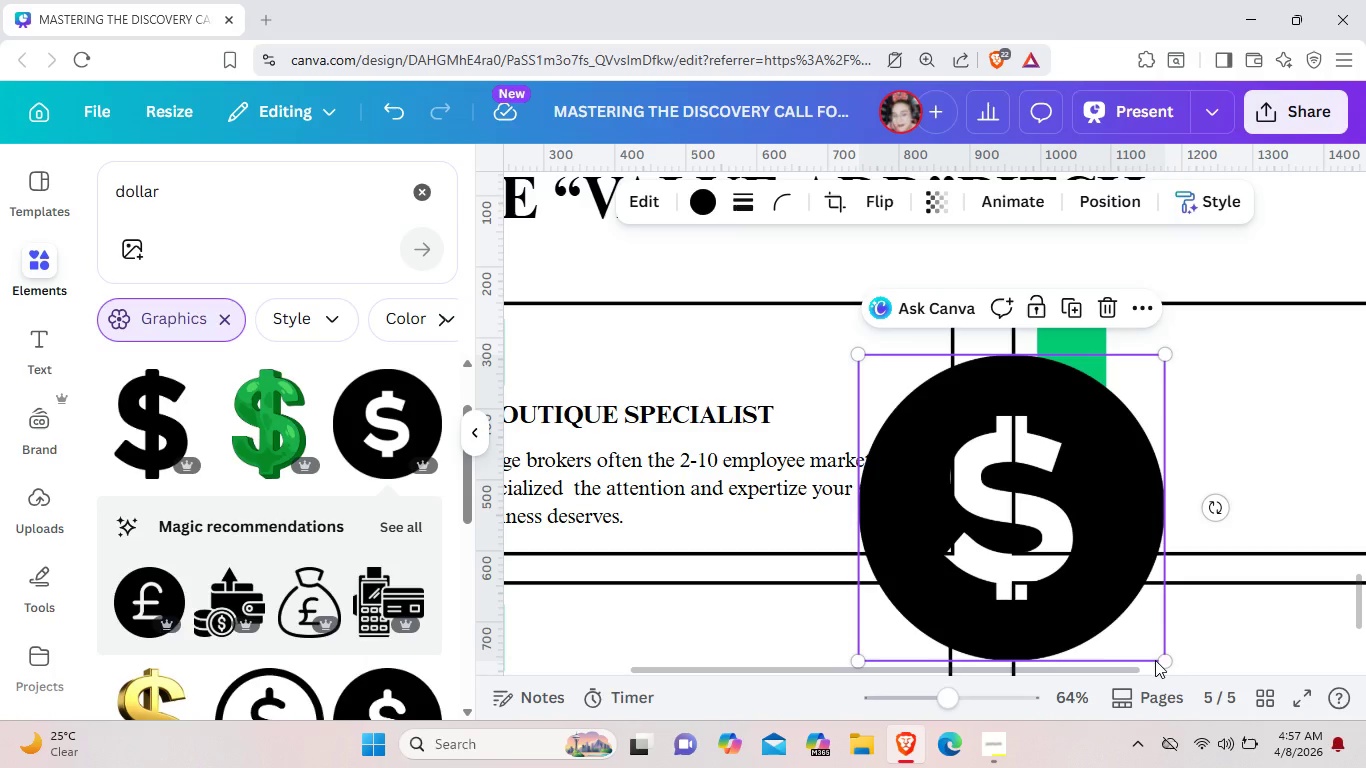 
wait(5.02)
 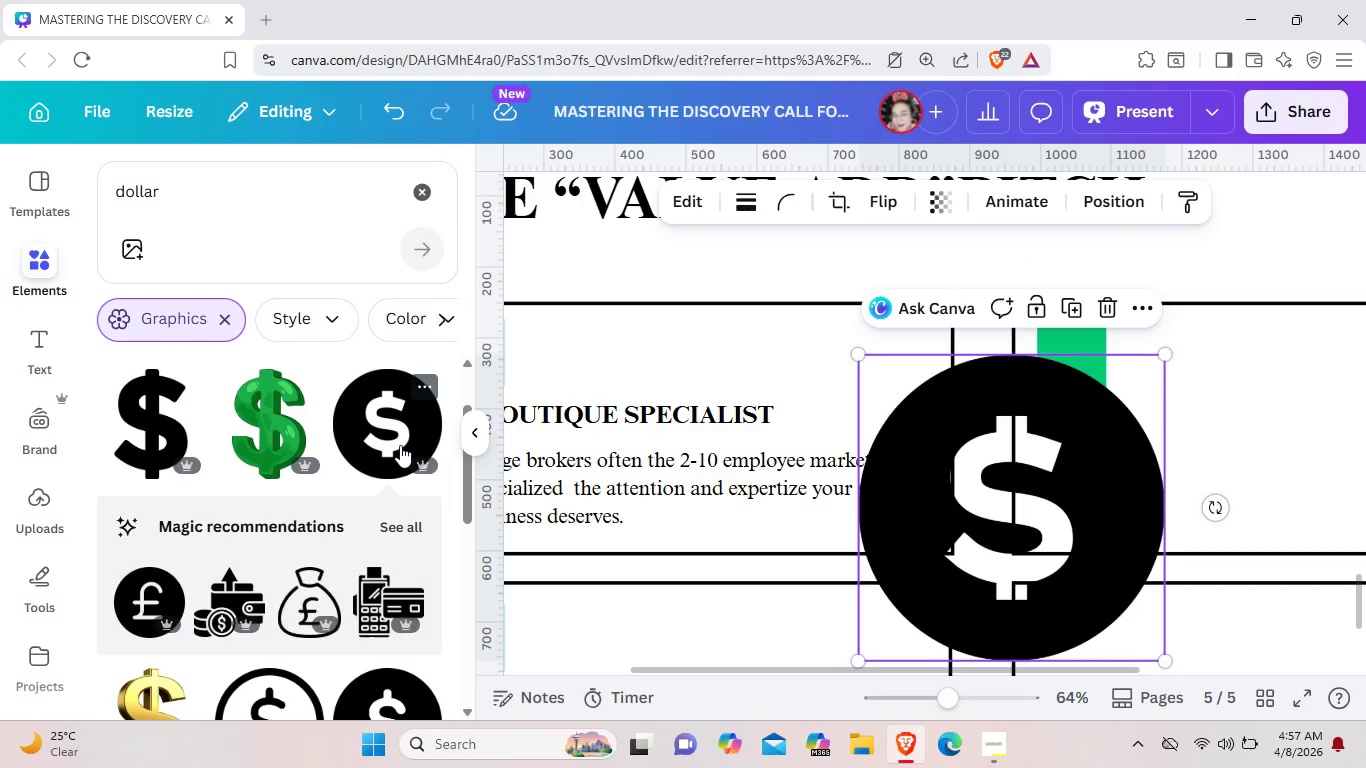 
left_click_drag(start_coordinate=[1165, 661], to_coordinate=[939, 385])
 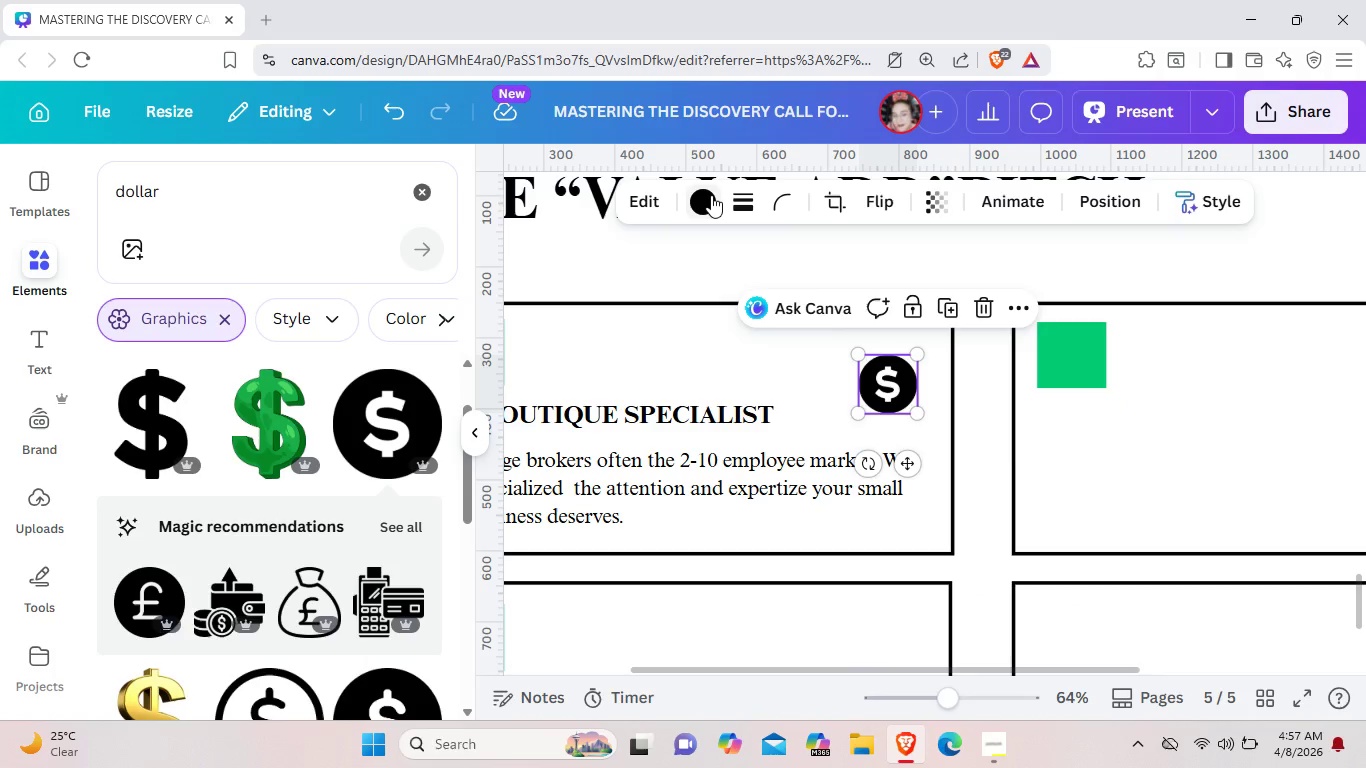 
left_click([711, 195])
 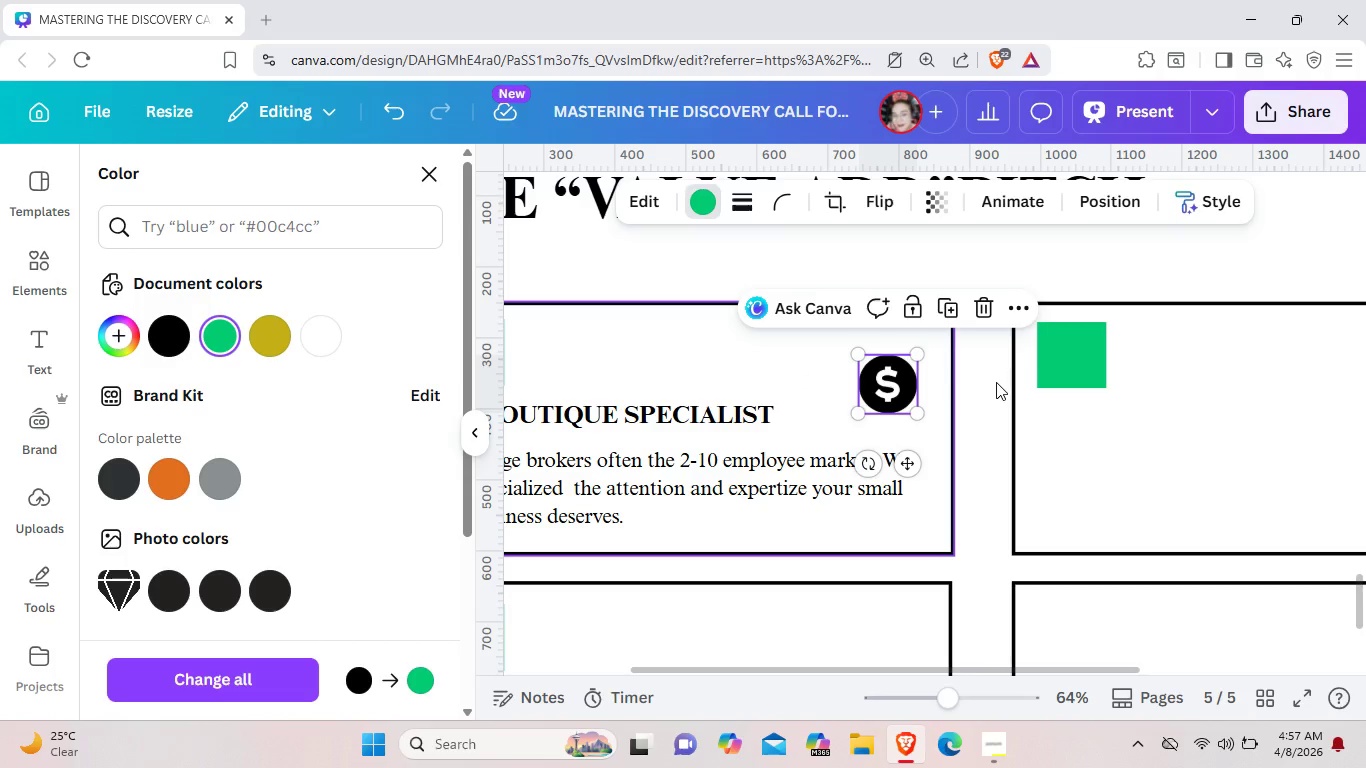 
wait(6.47)
 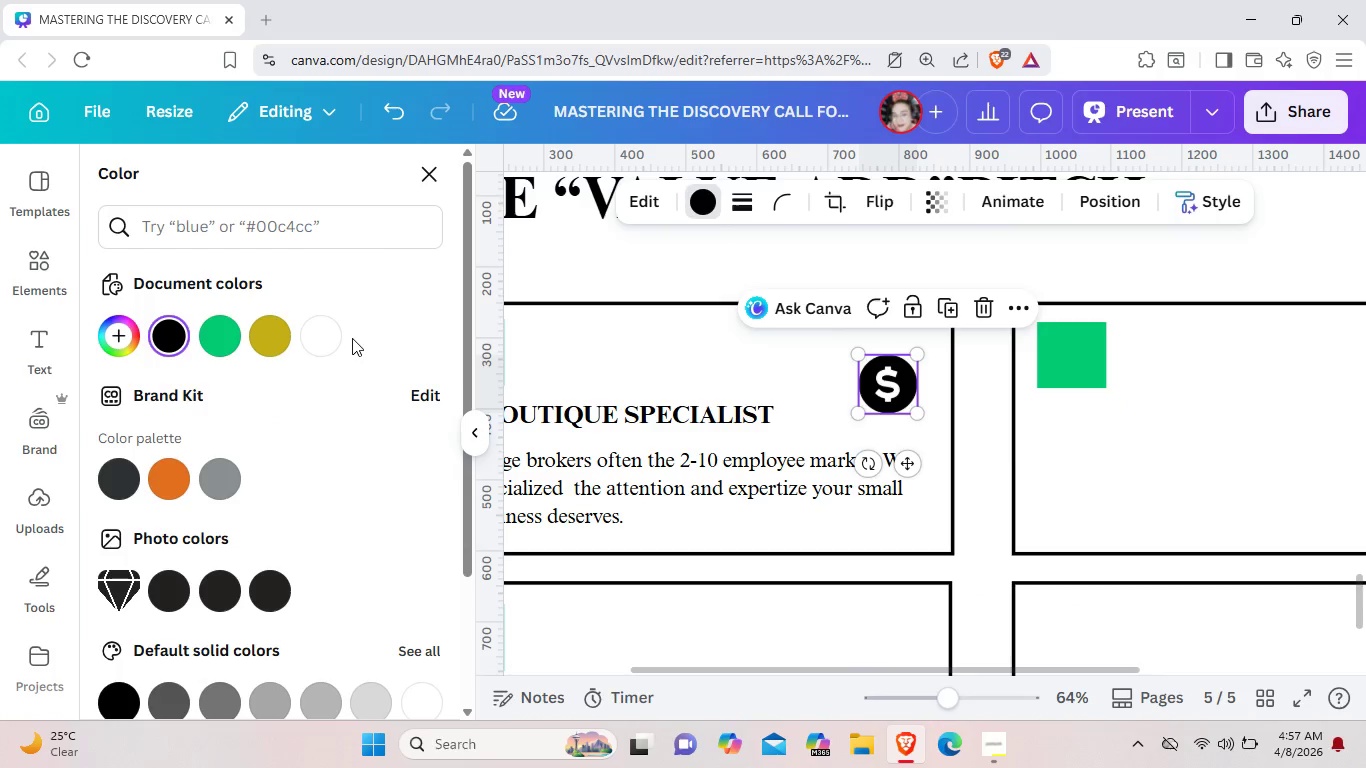 
left_click([841, 350])
 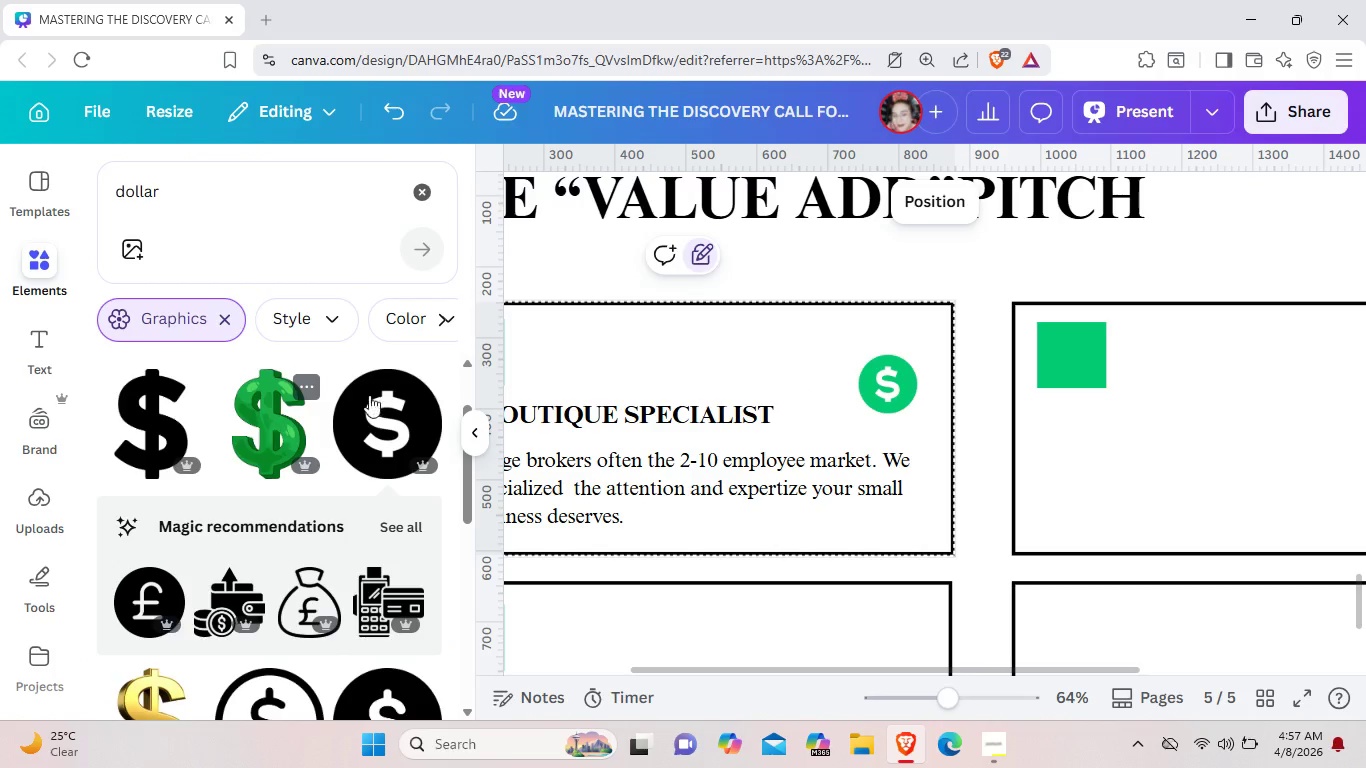 
wait(8.25)
 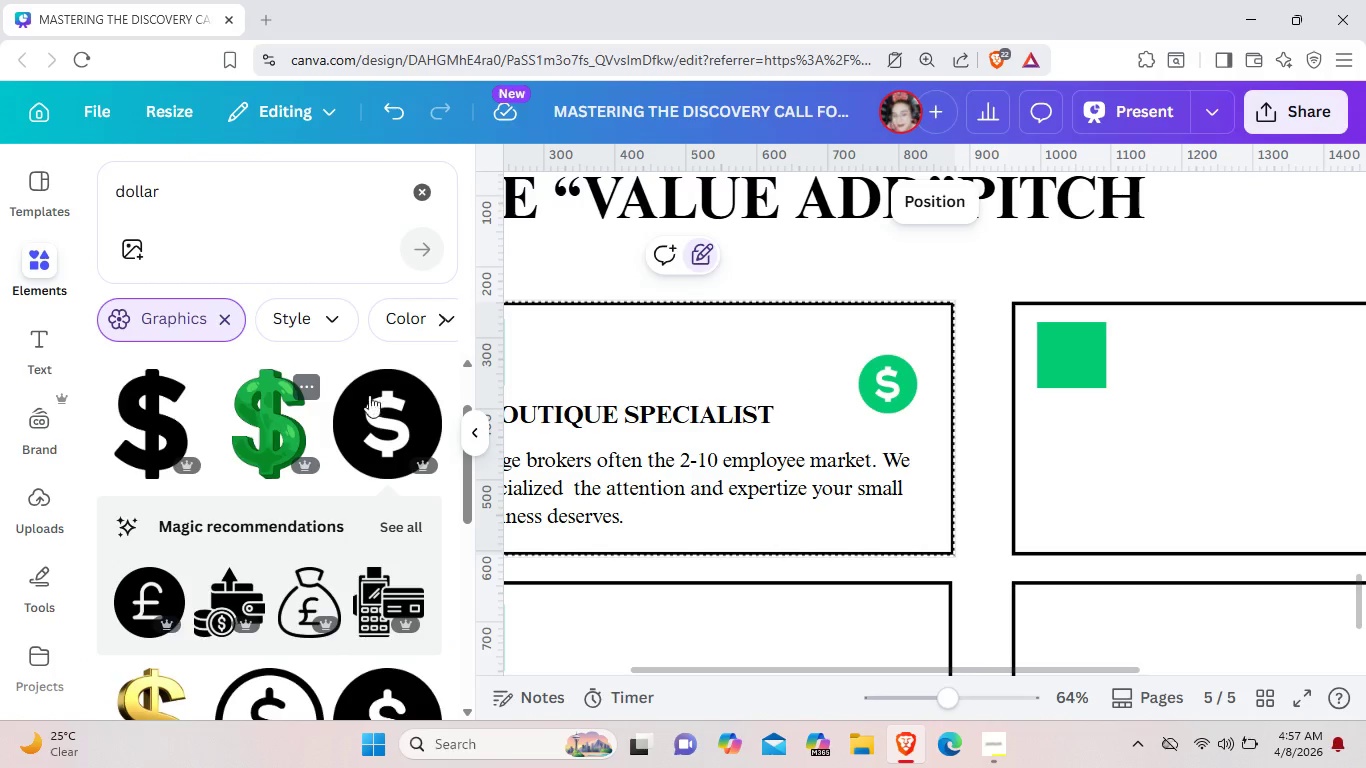 
left_click([907, 387])
 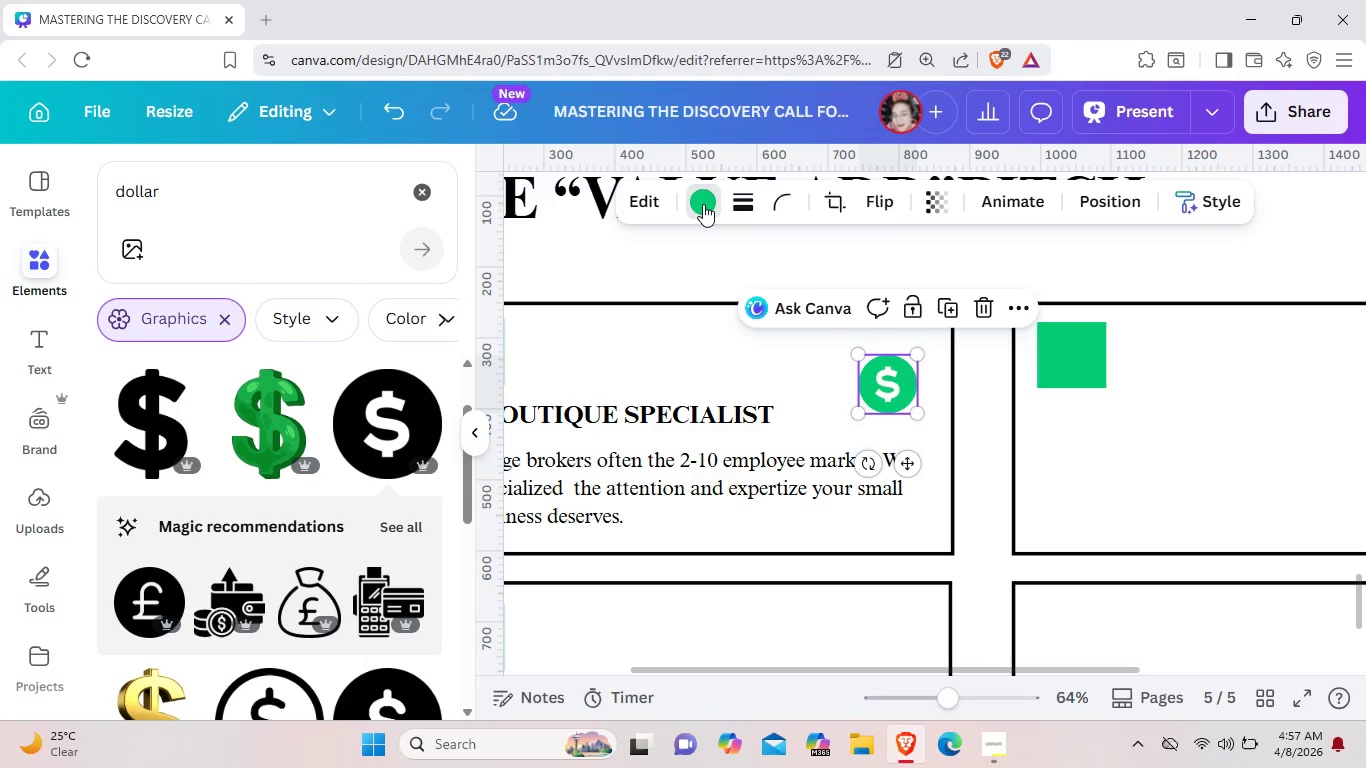 
left_click([703, 204])
 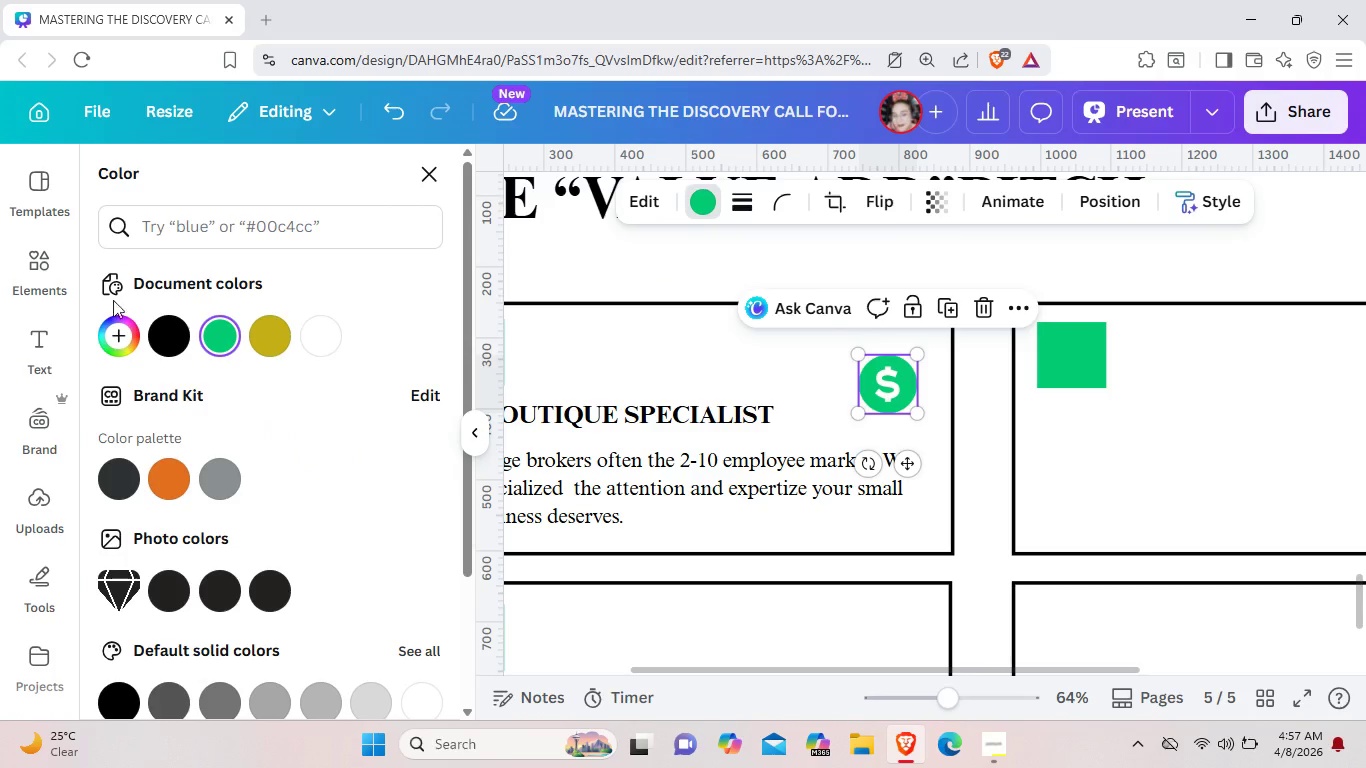 
mouse_move([130, 321])
 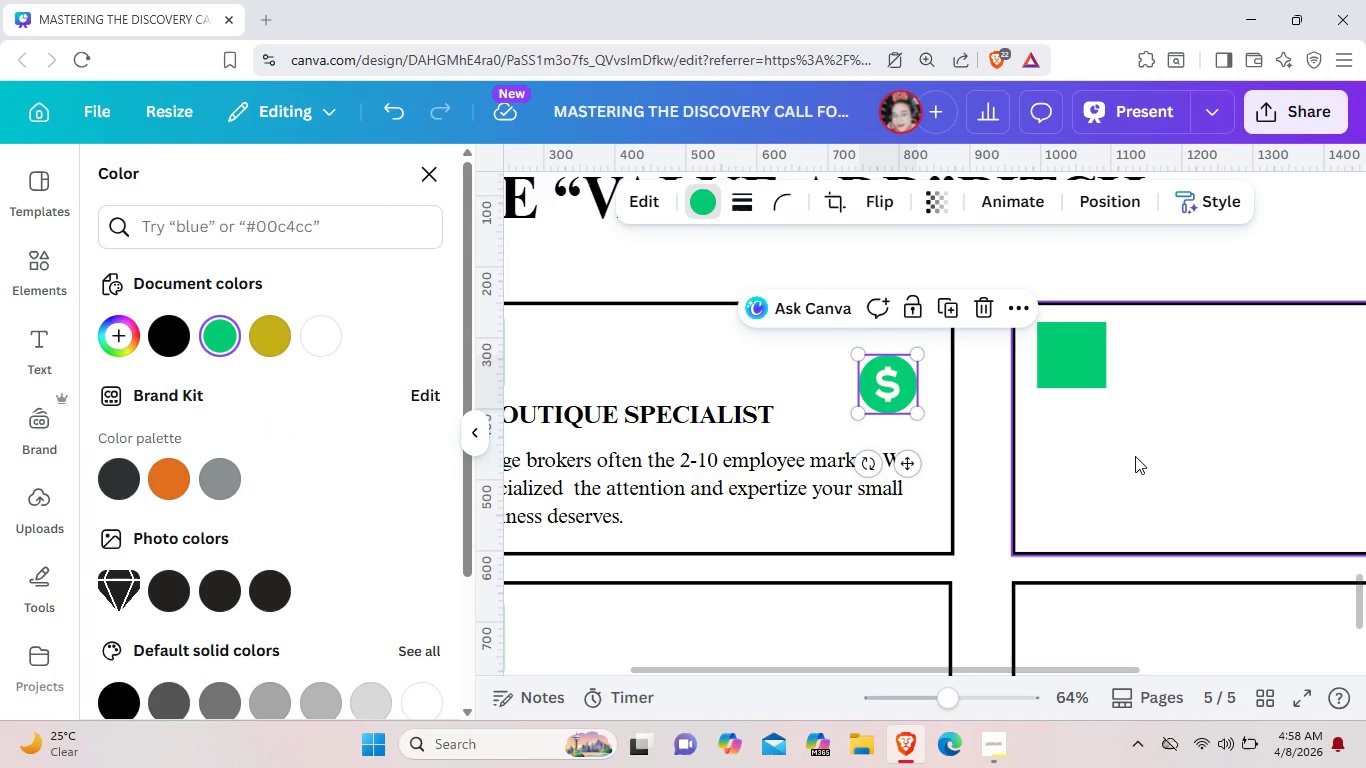 
left_click([1135, 456])
 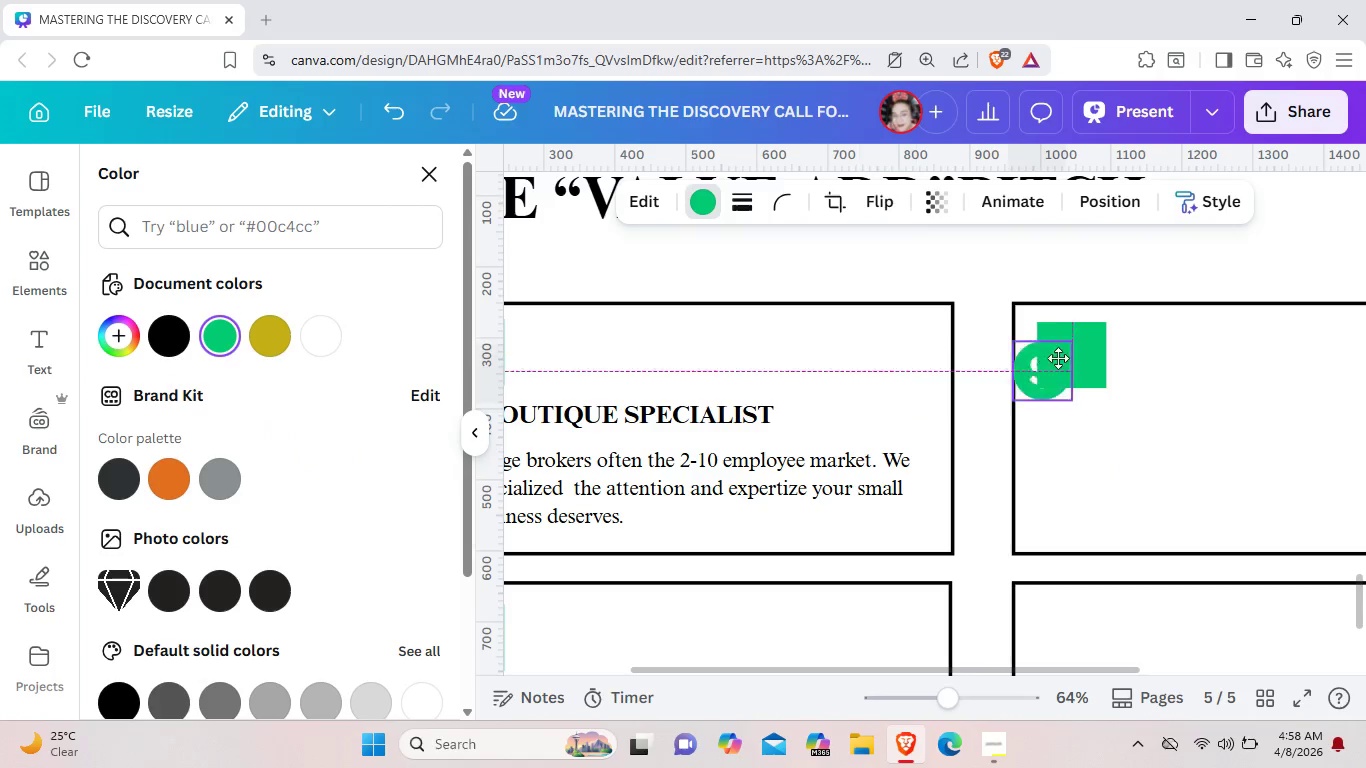 
left_click_drag(start_coordinate=[886, 375], to_coordinate=[837, 379])
 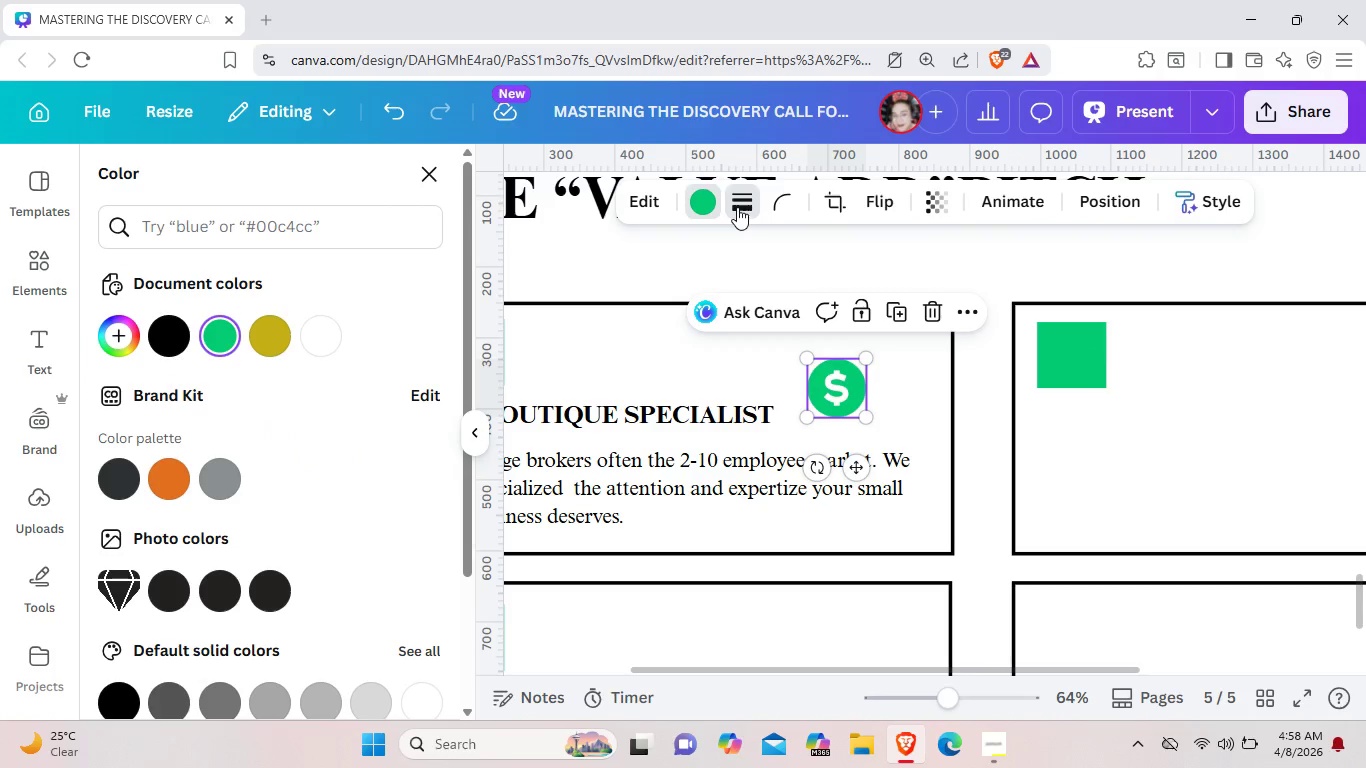 
left_click([737, 207])
 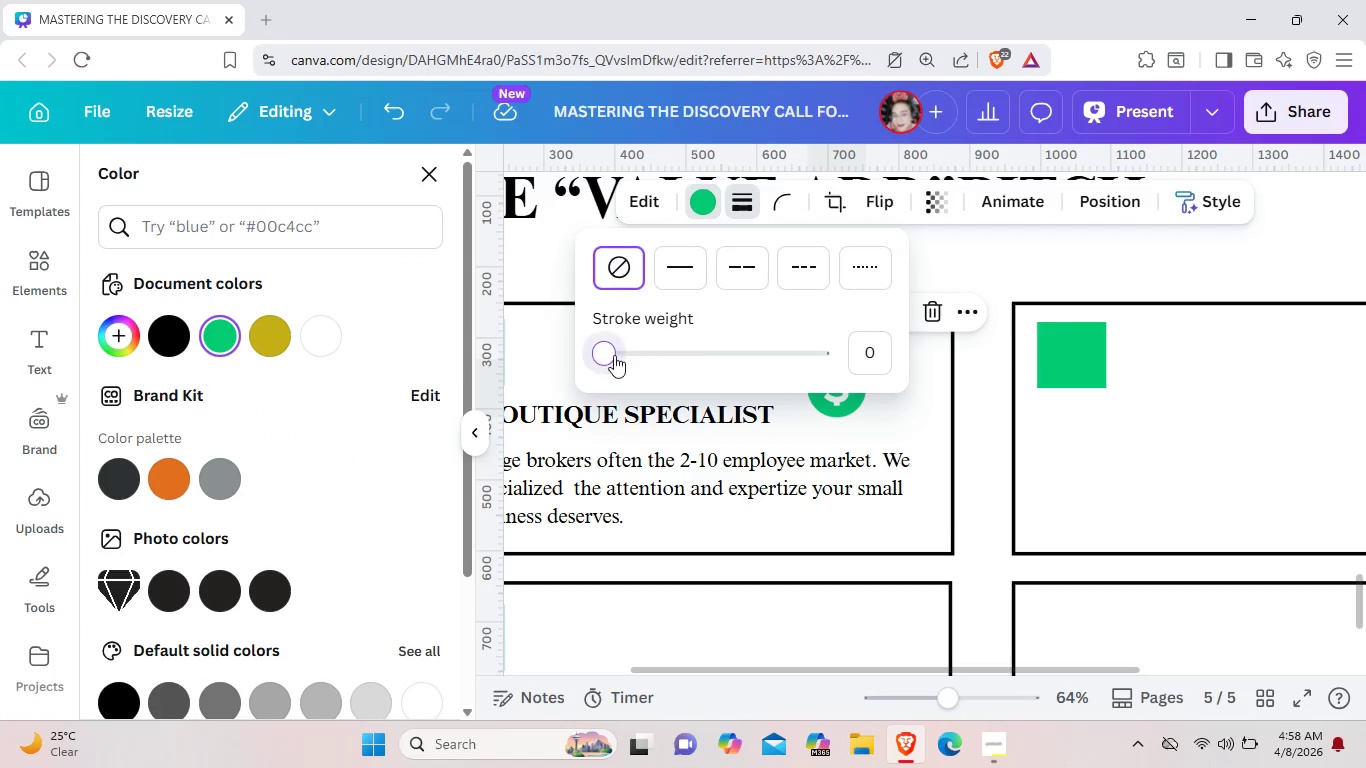 
left_click_drag(start_coordinate=[602, 356], to_coordinate=[612, 355])
 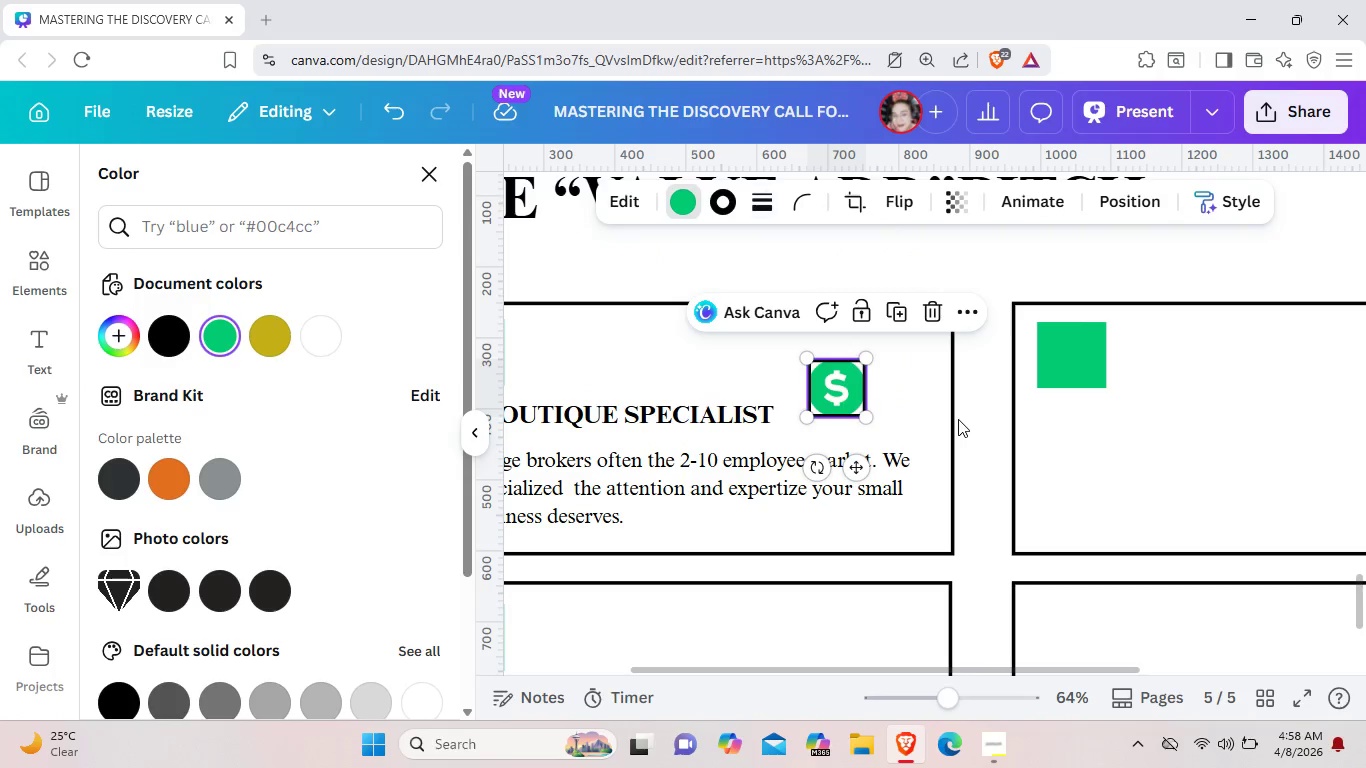 
left_click([958, 419])
 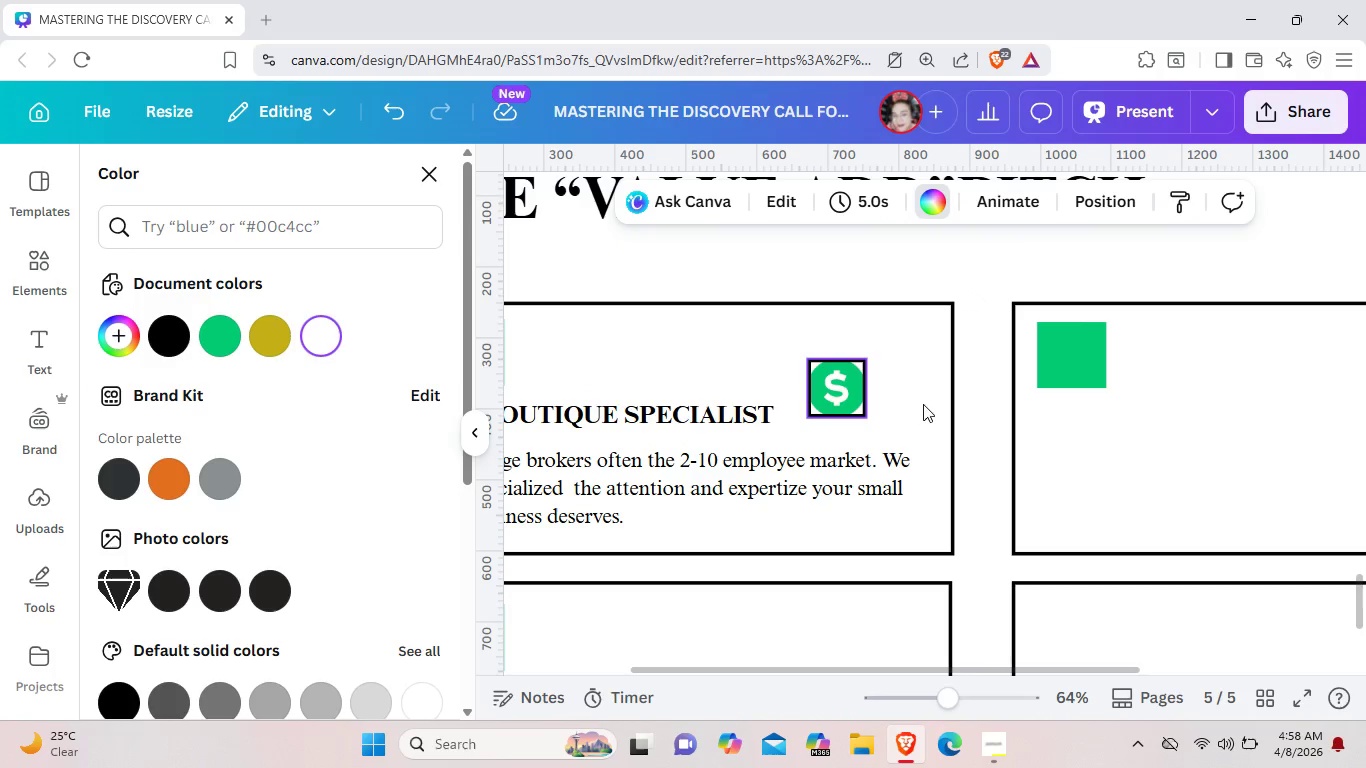 
left_click_drag(start_coordinate=[829, 387], to_coordinate=[1083, 423])
 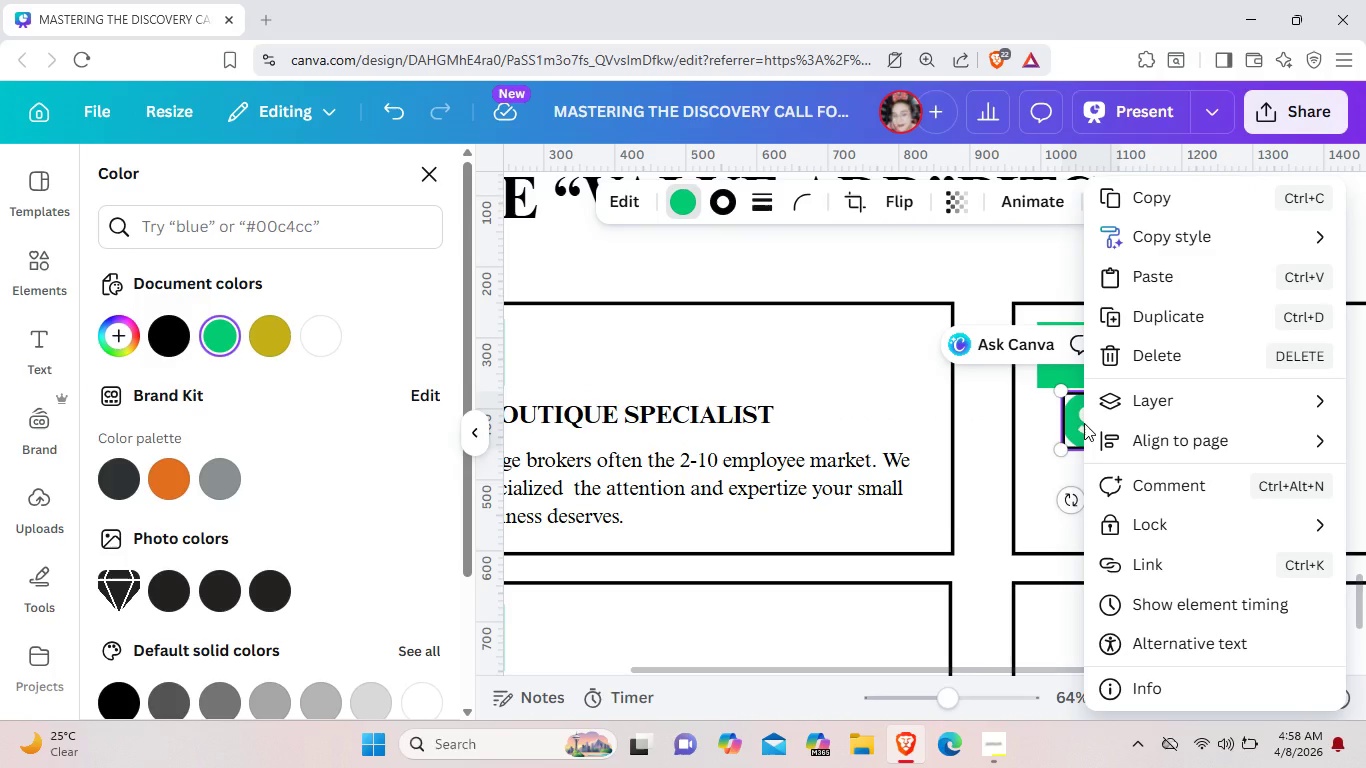 
right_click([1084, 423])
 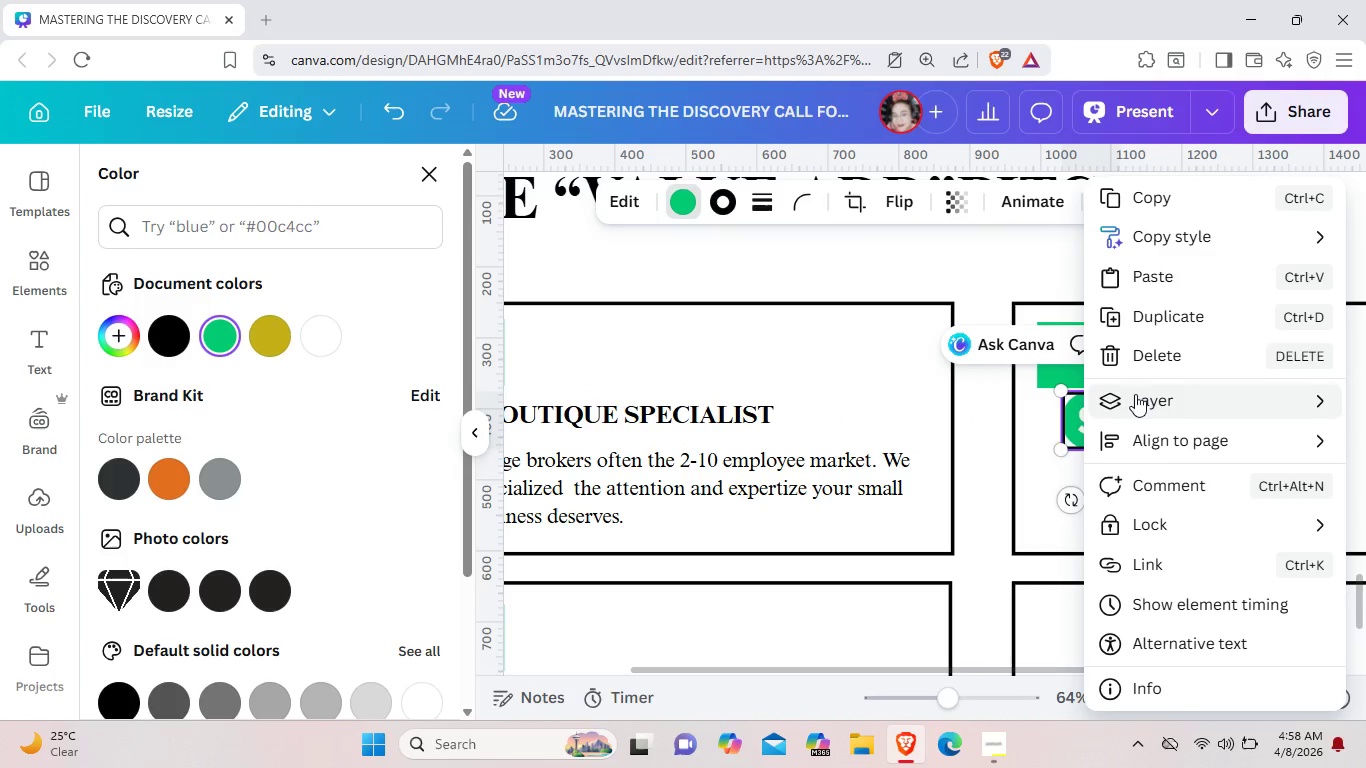 
mouse_move([1105, 415])
 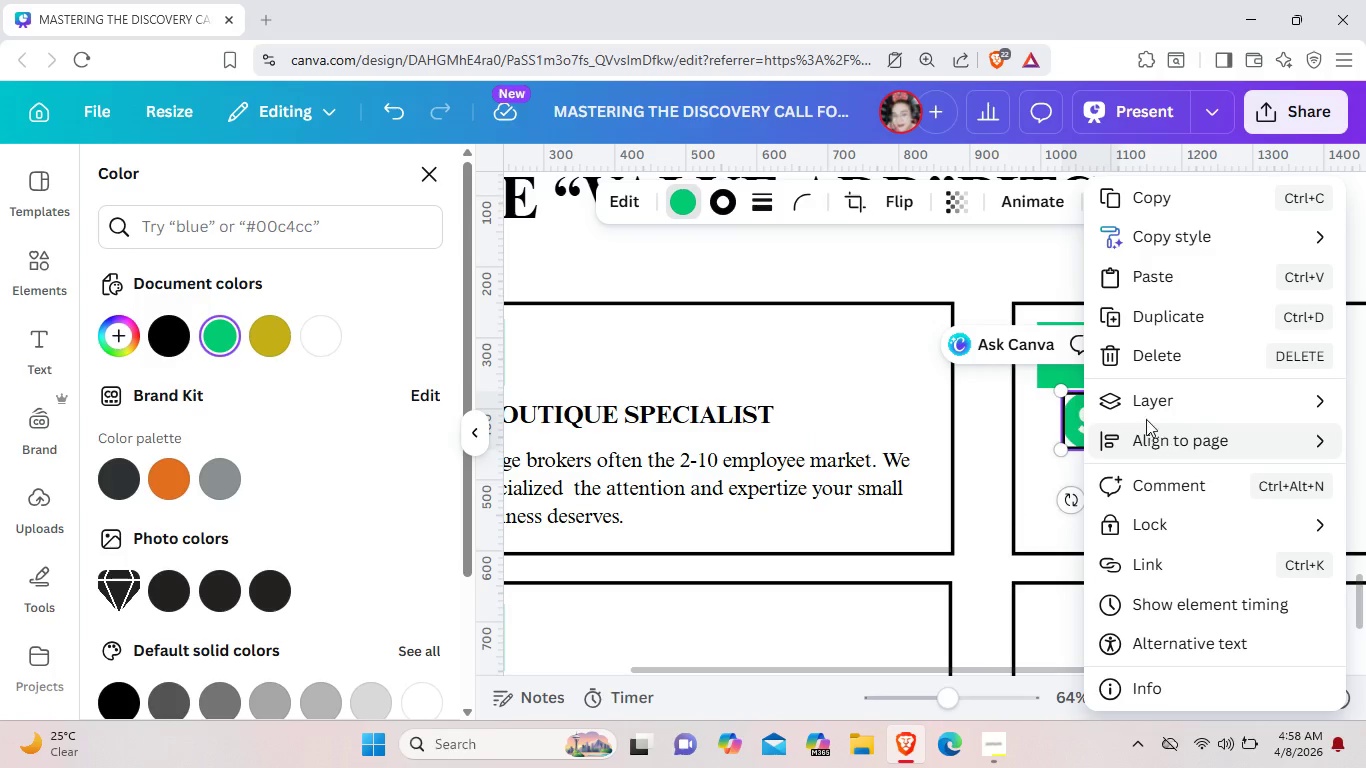 
mouse_move([1125, 416])
 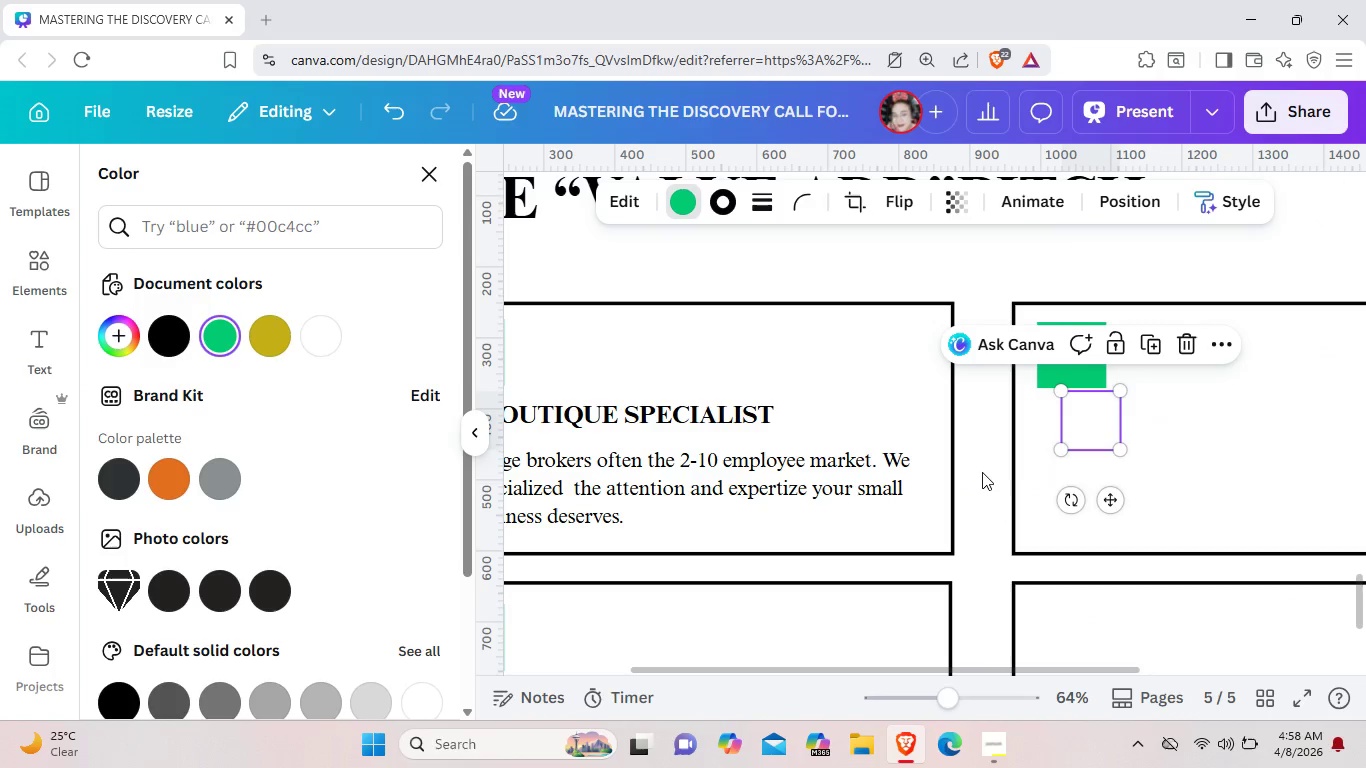 
left_click([982, 472])
 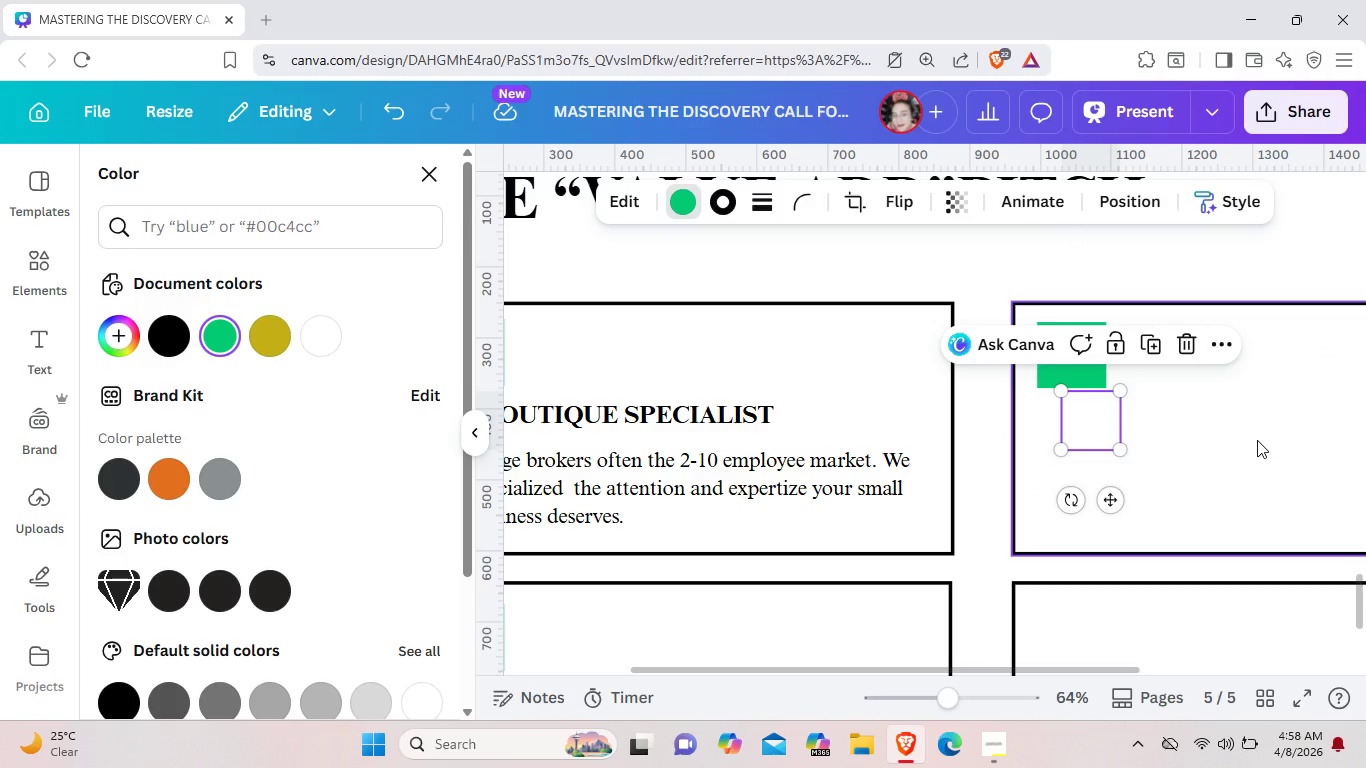 
wait(5.05)
 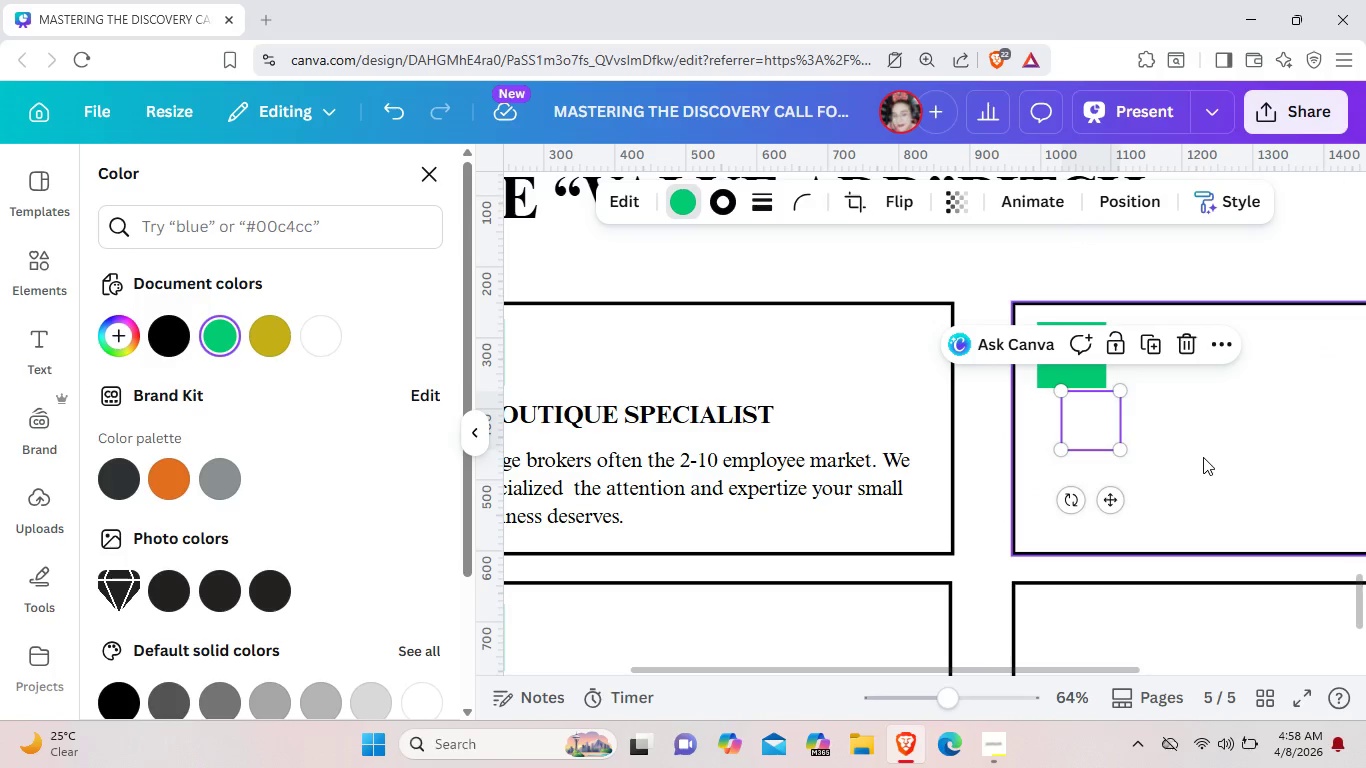 
left_click_drag(start_coordinate=[1103, 426], to_coordinate=[1084, 363])
 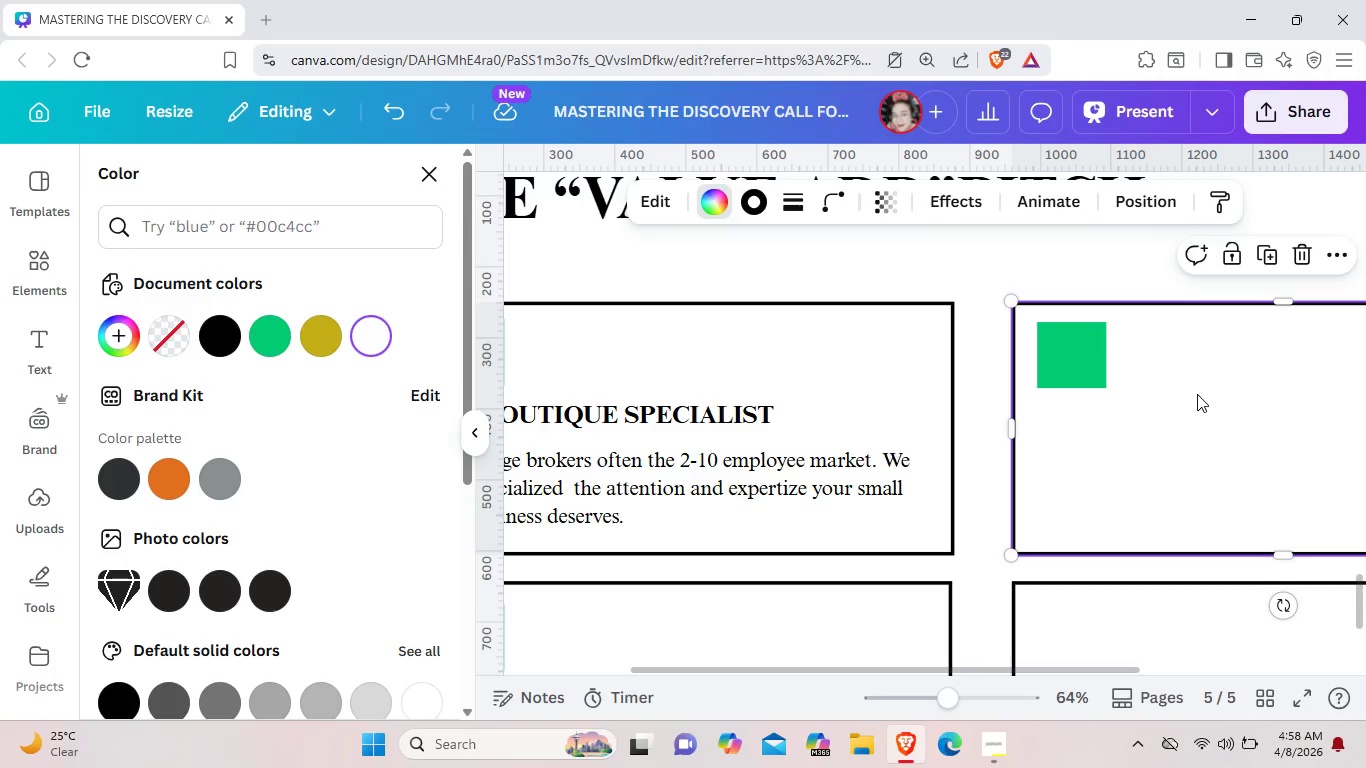 
left_click([1197, 394])
 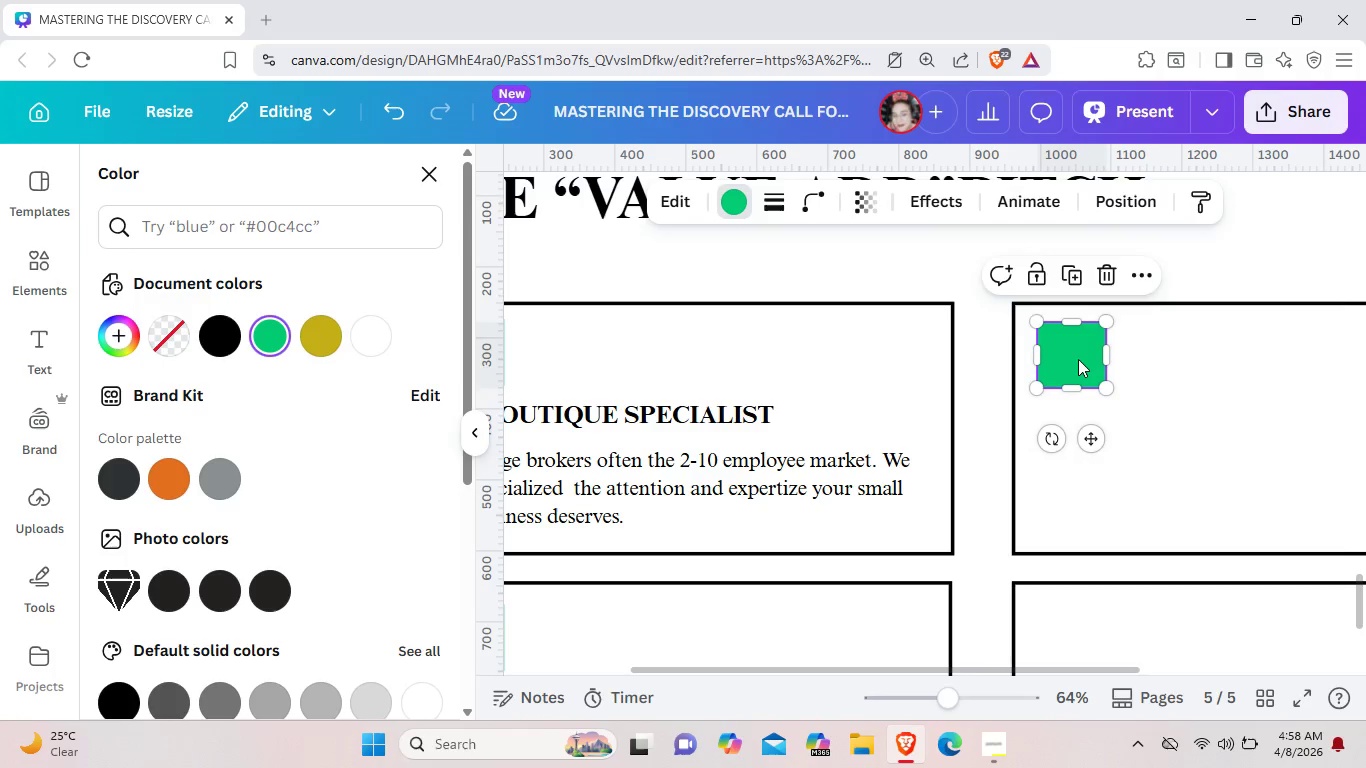 
right_click([1078, 359])
 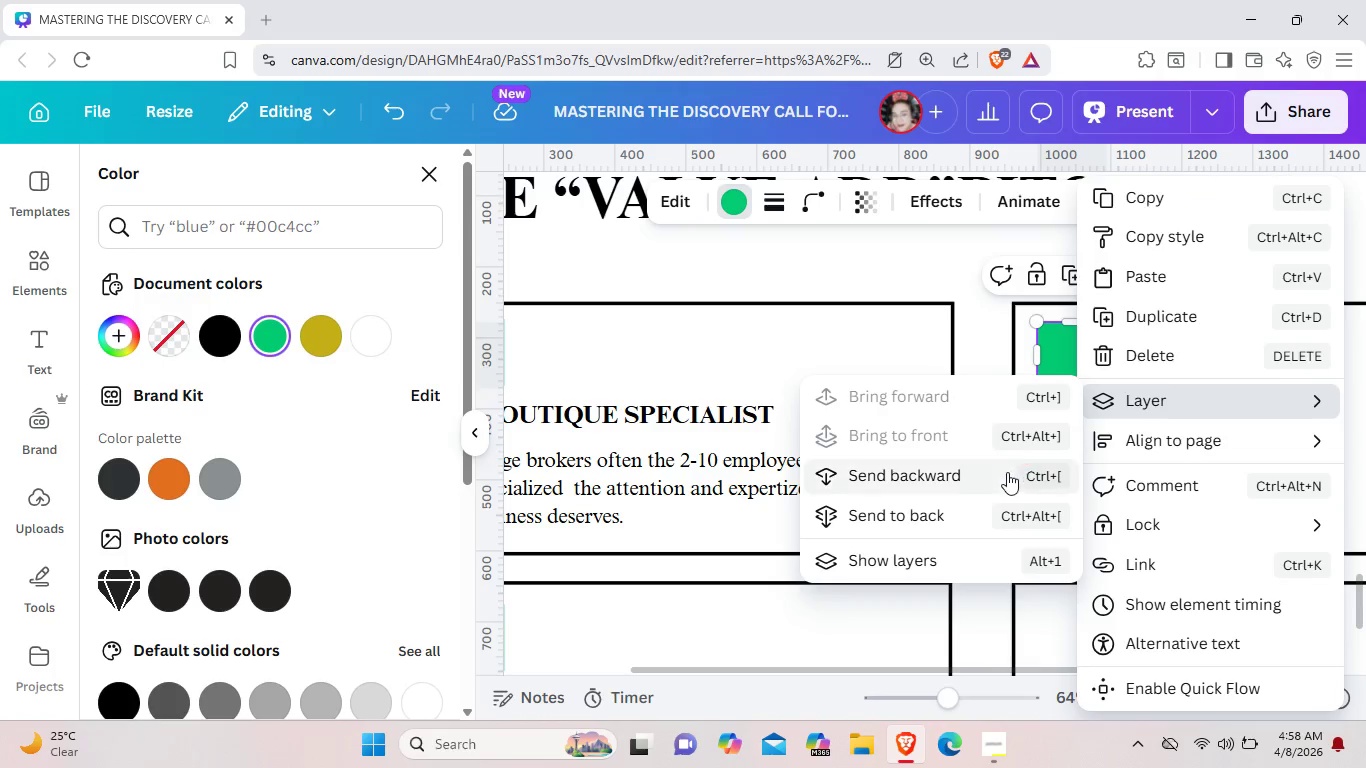 
left_click([1005, 474])
 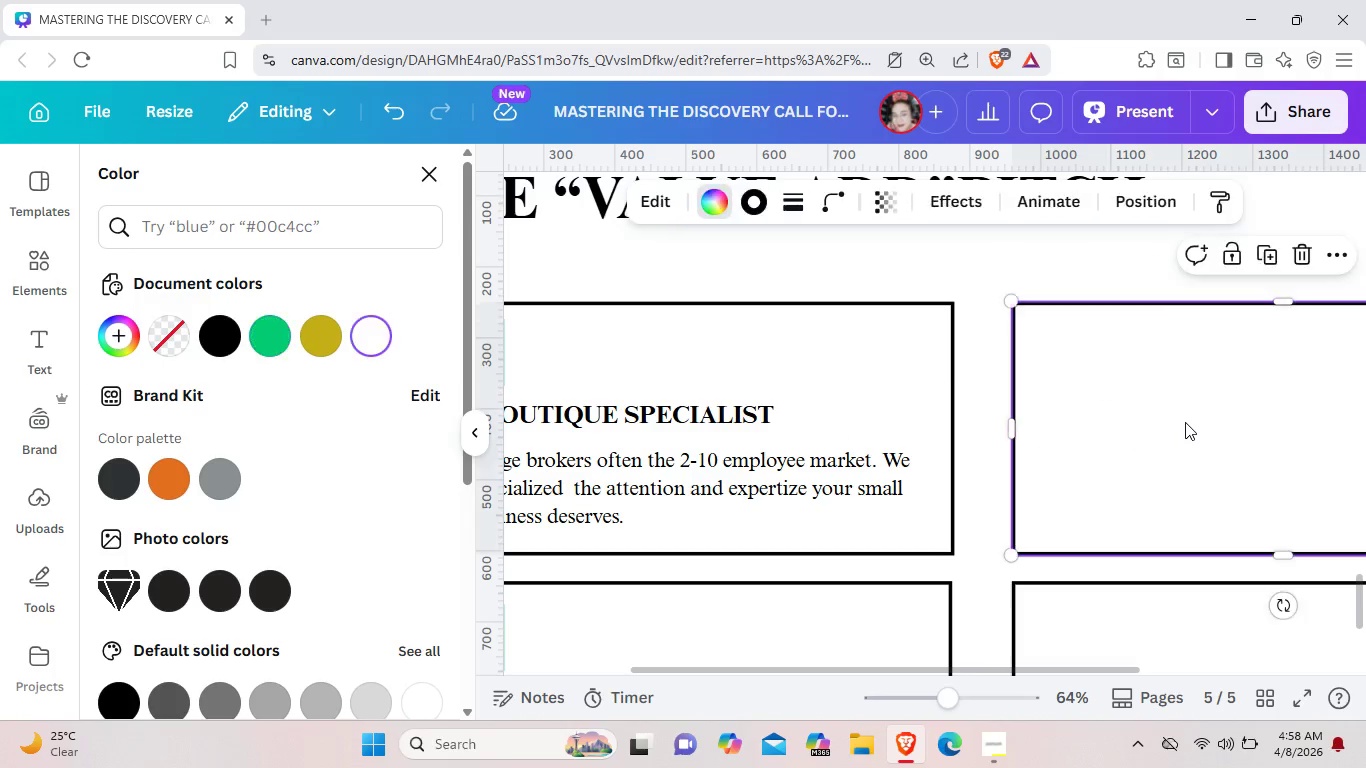 
left_click([1185, 422])
 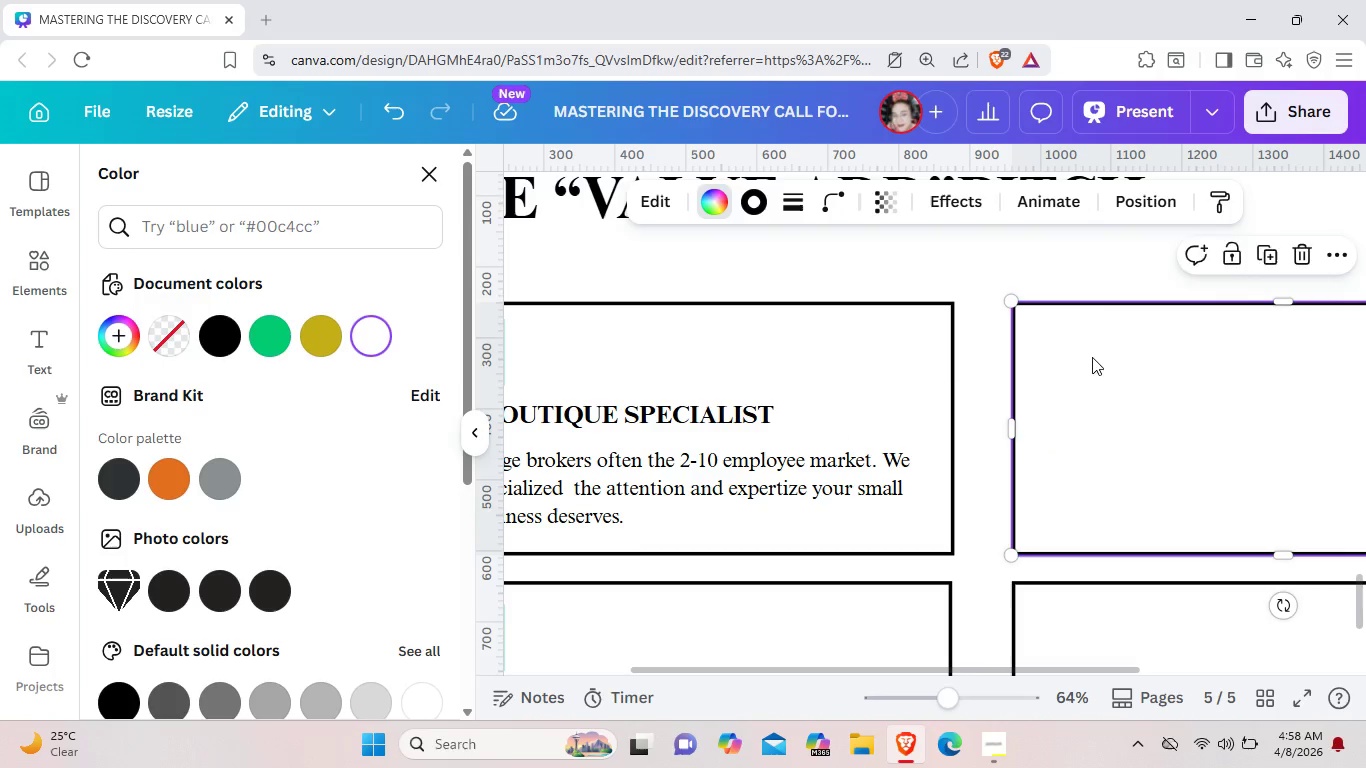 
double_click([1092, 357])
 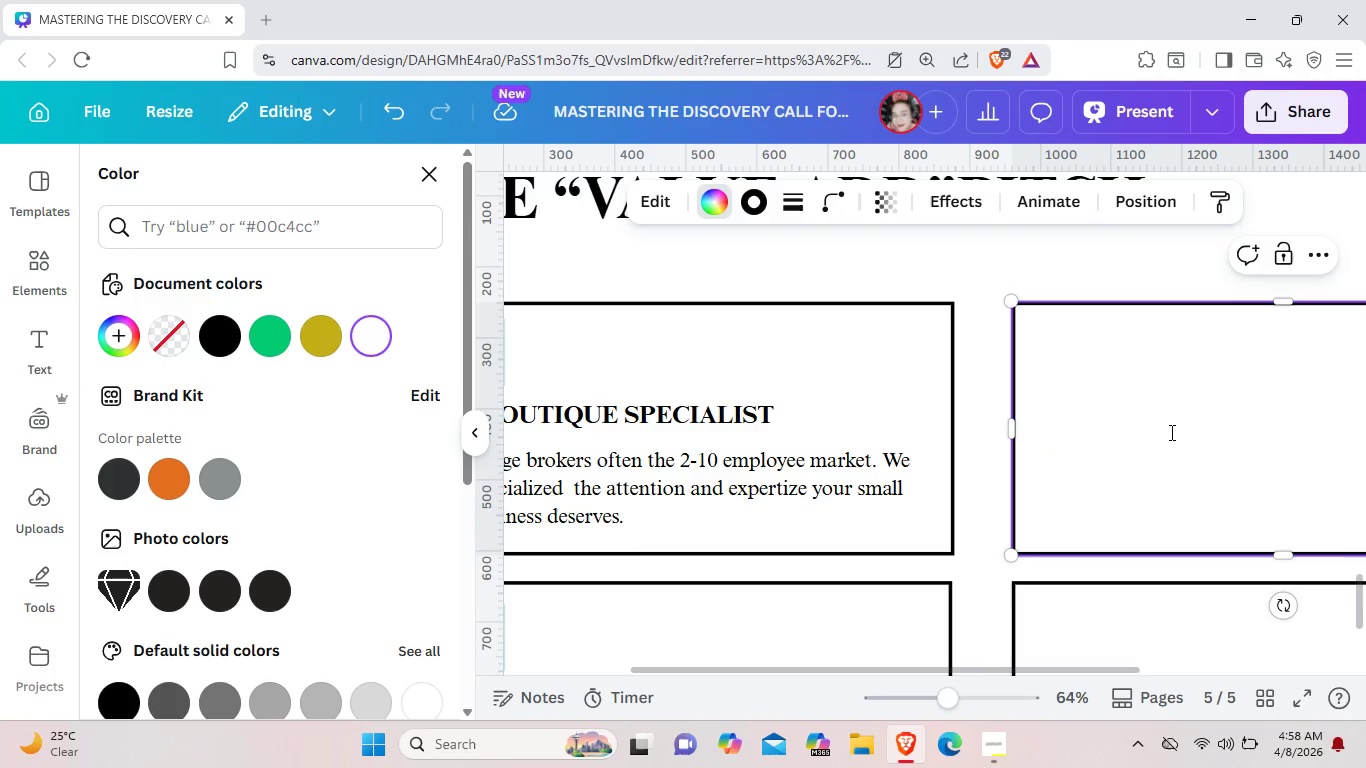 
key(Control+Z)
 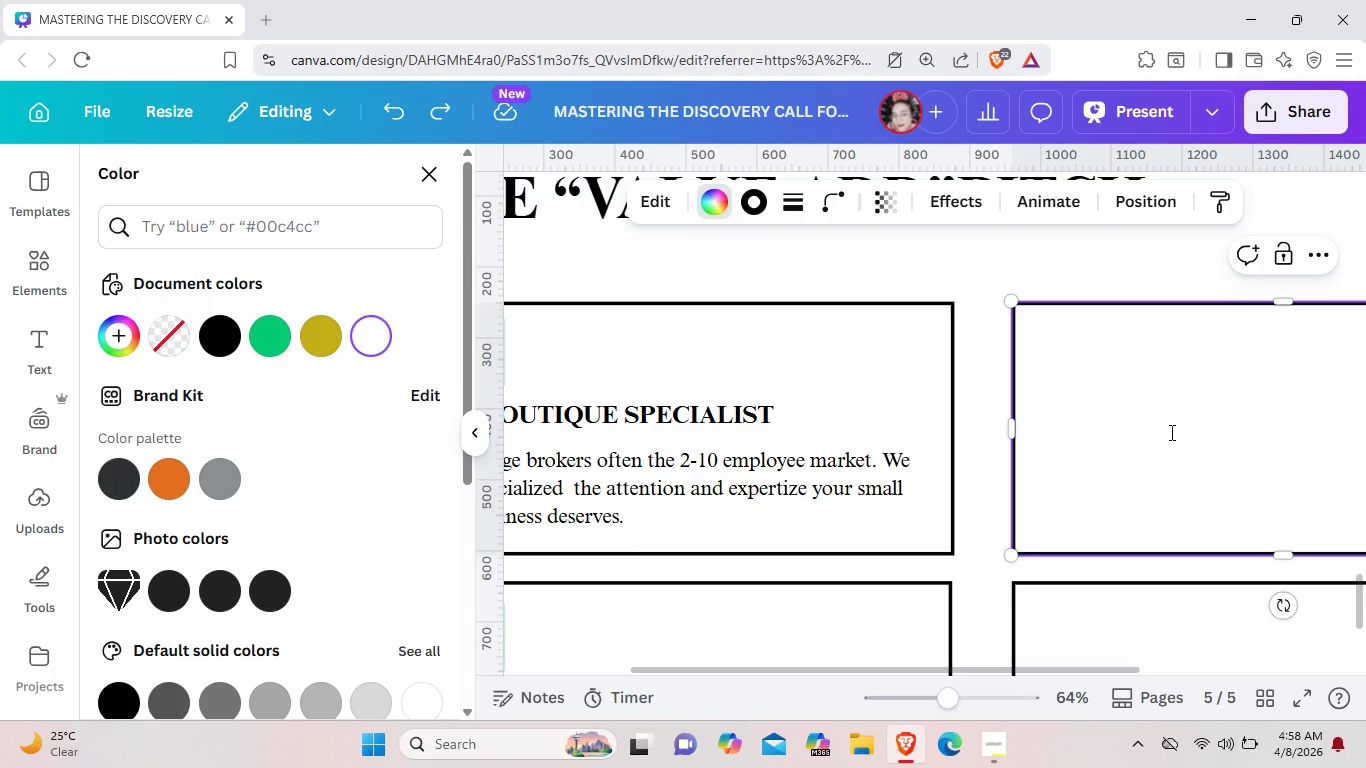 
key(Control+Z)
 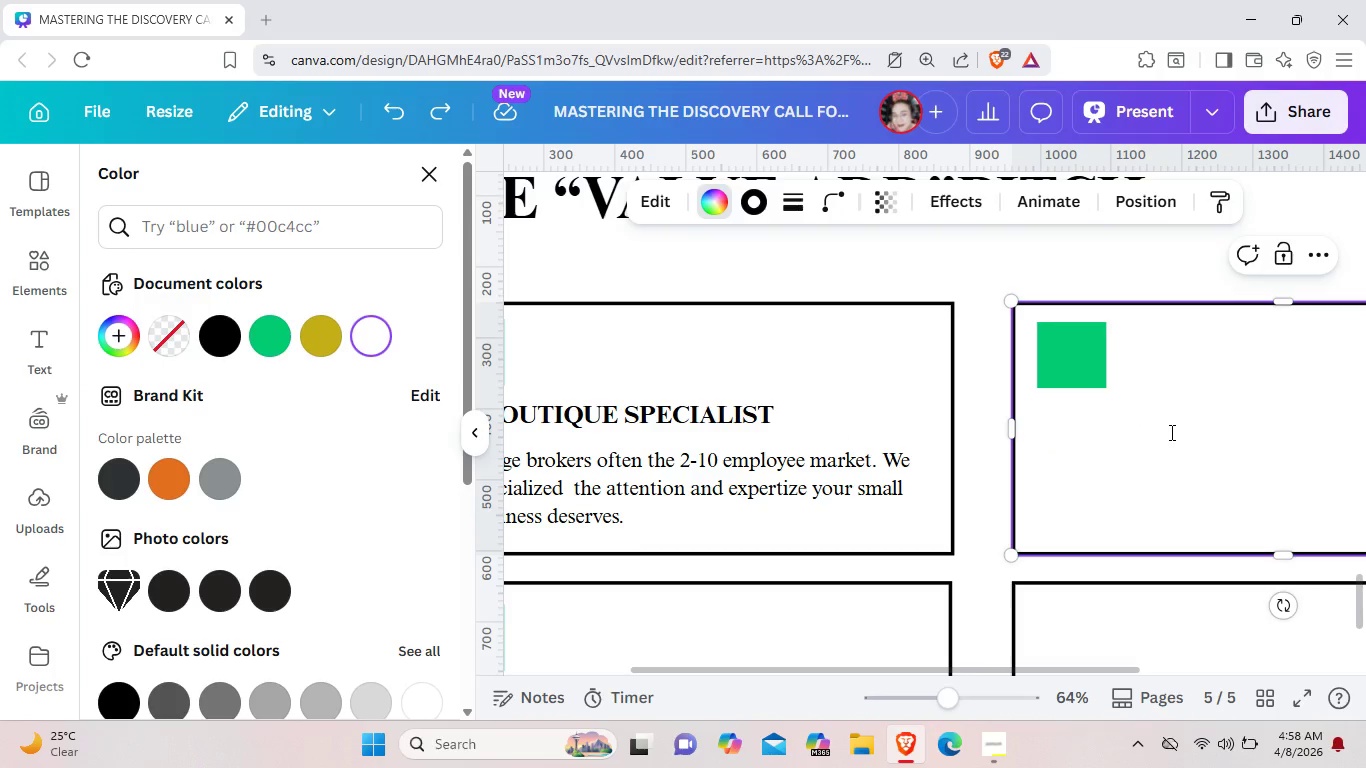 
key(Control+Z)
 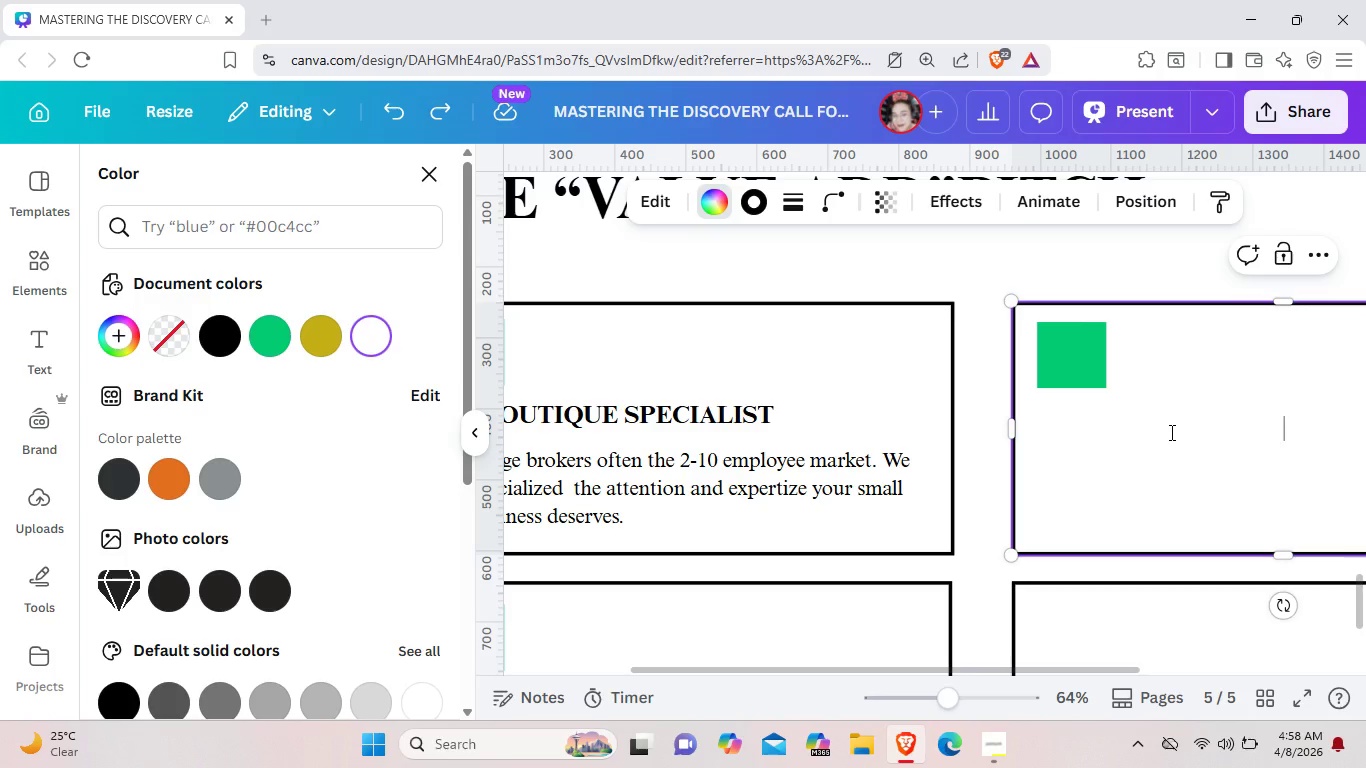 
key(Control+Z)
 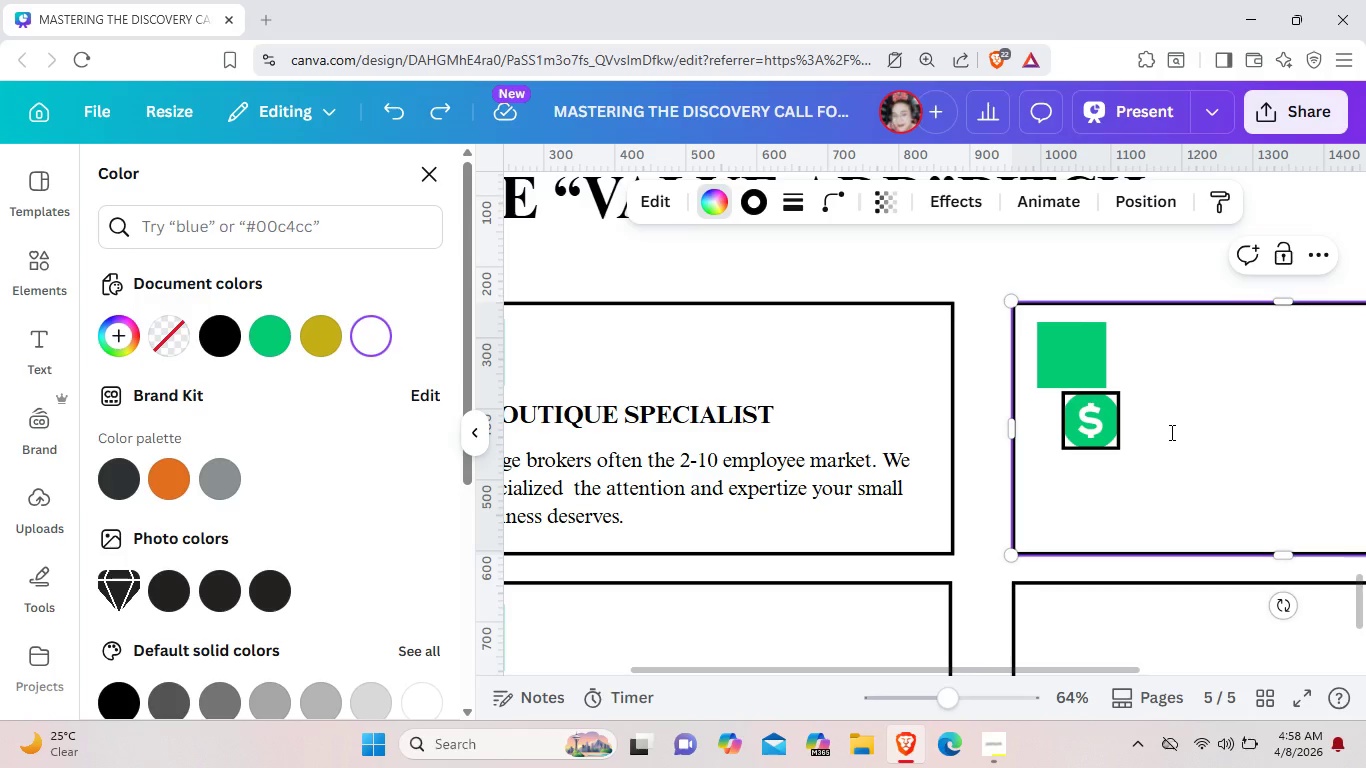 
key(Control+Z)
 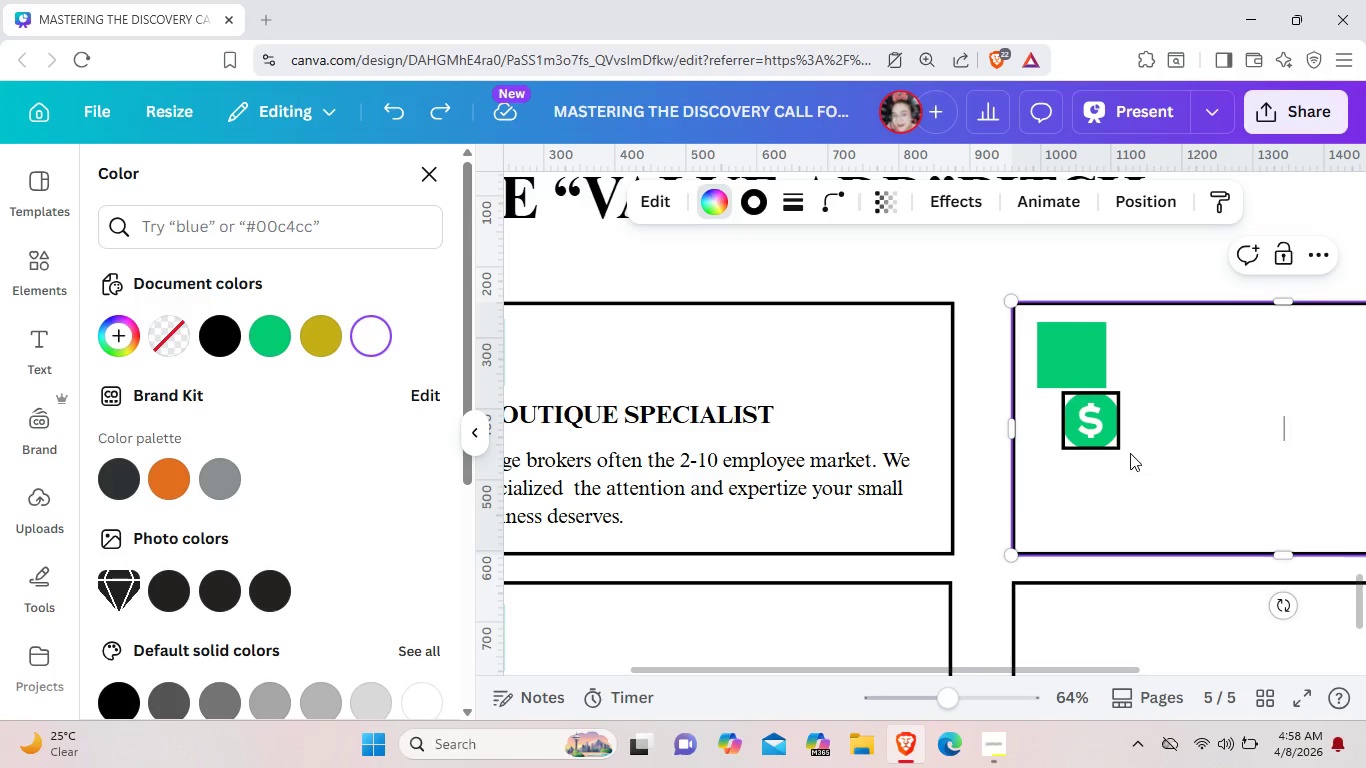 
left_click([1130, 453])
 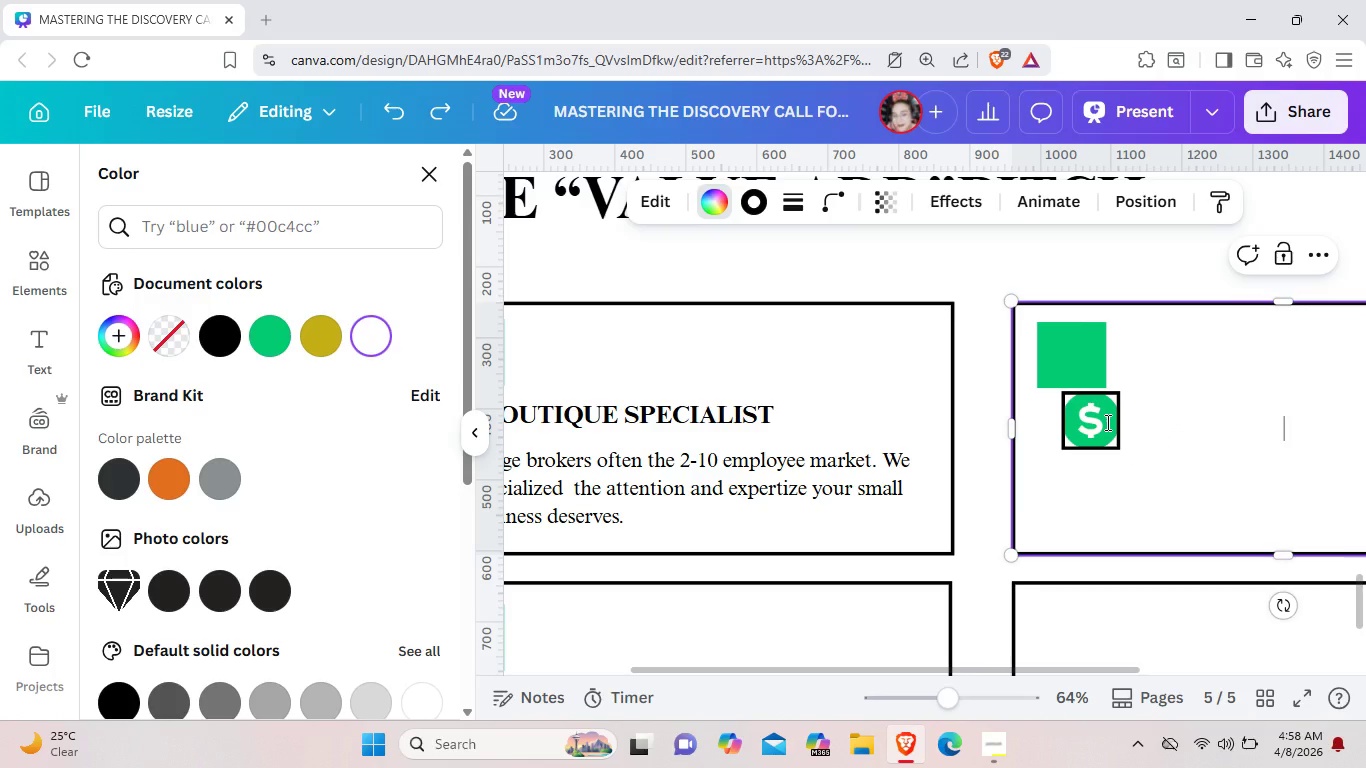 
left_click([1106, 422])
 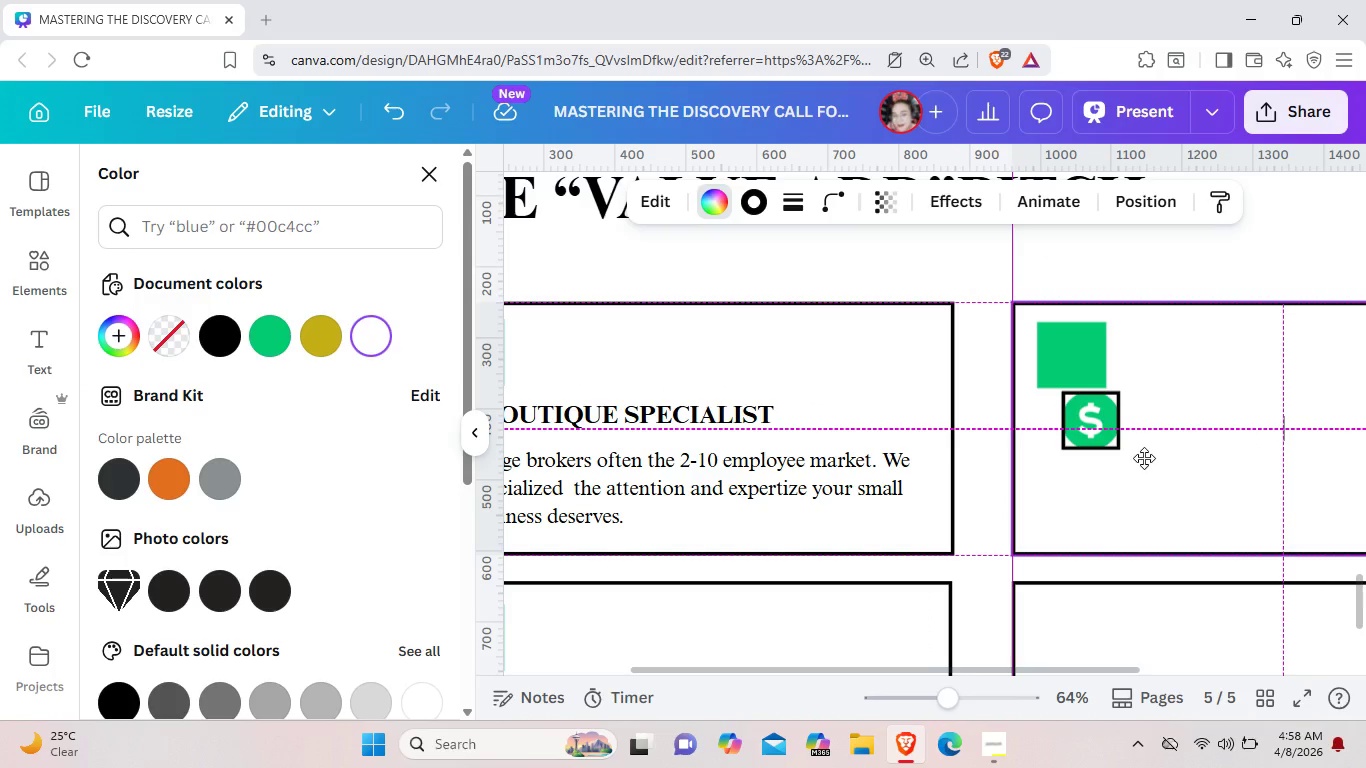 
wait(6.28)
 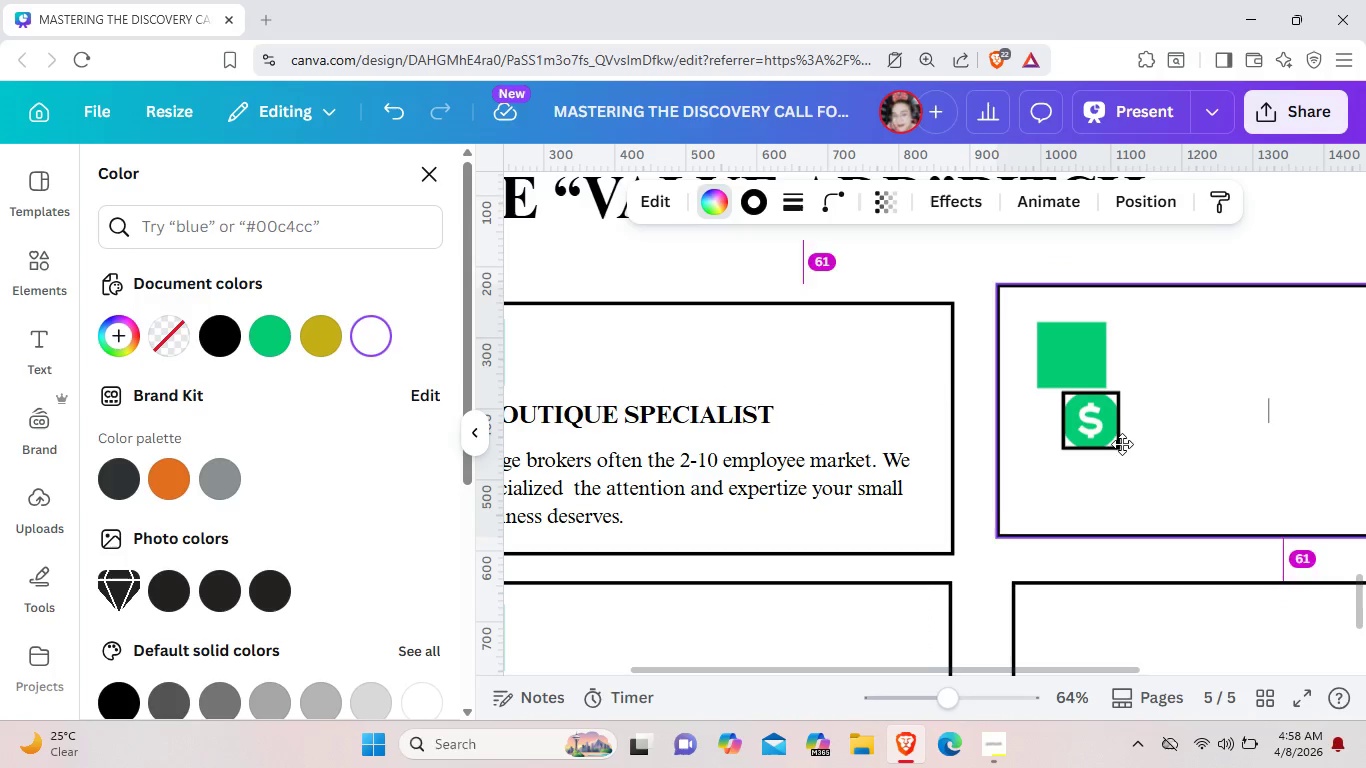 
left_click([1171, 436])
 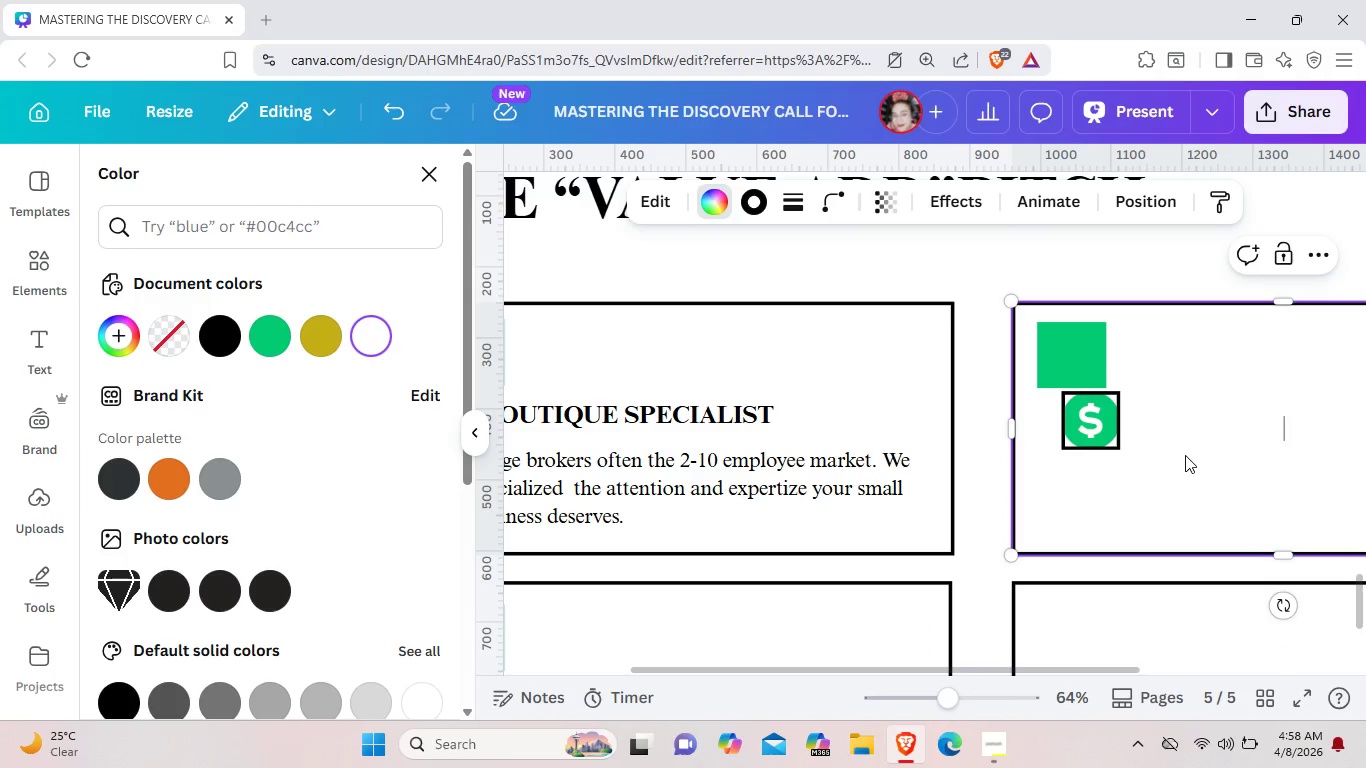 
left_click([1185, 455])
 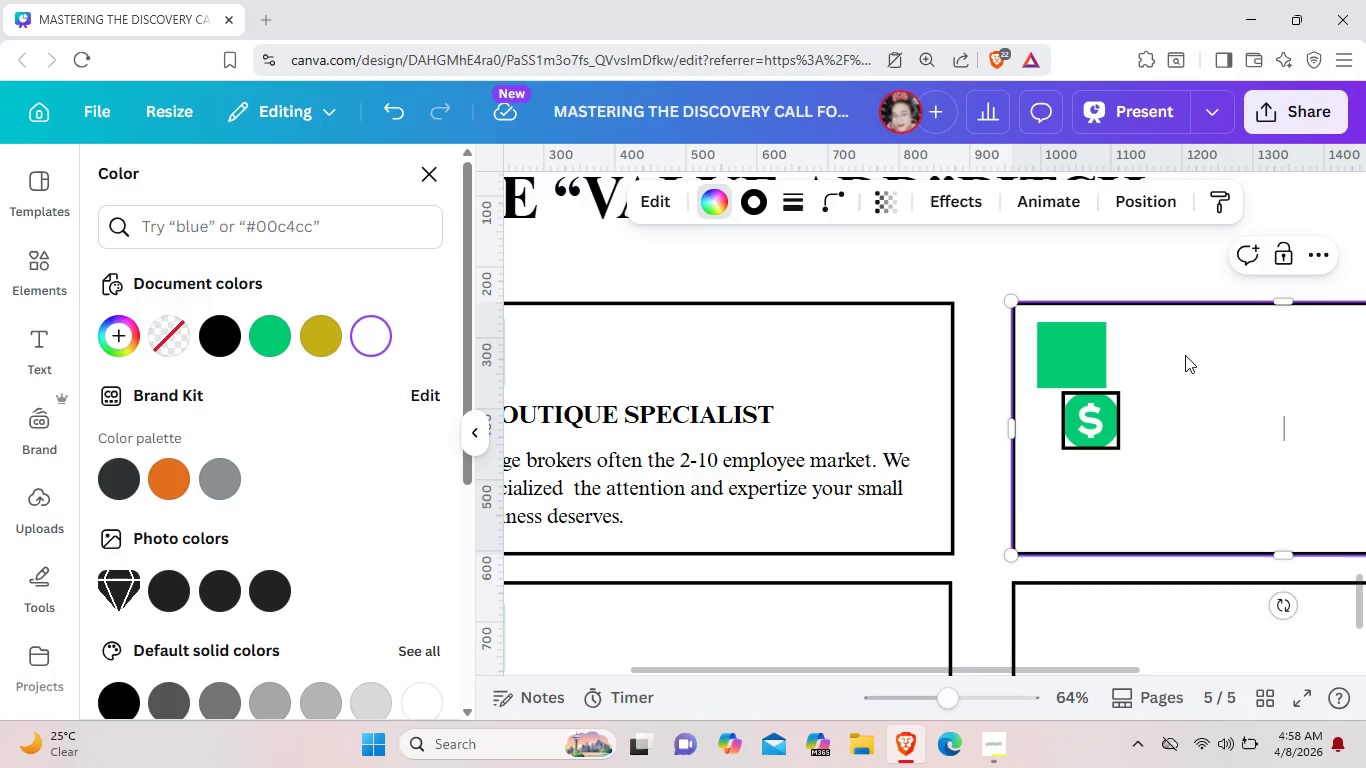 
mouse_move([1190, 374])
 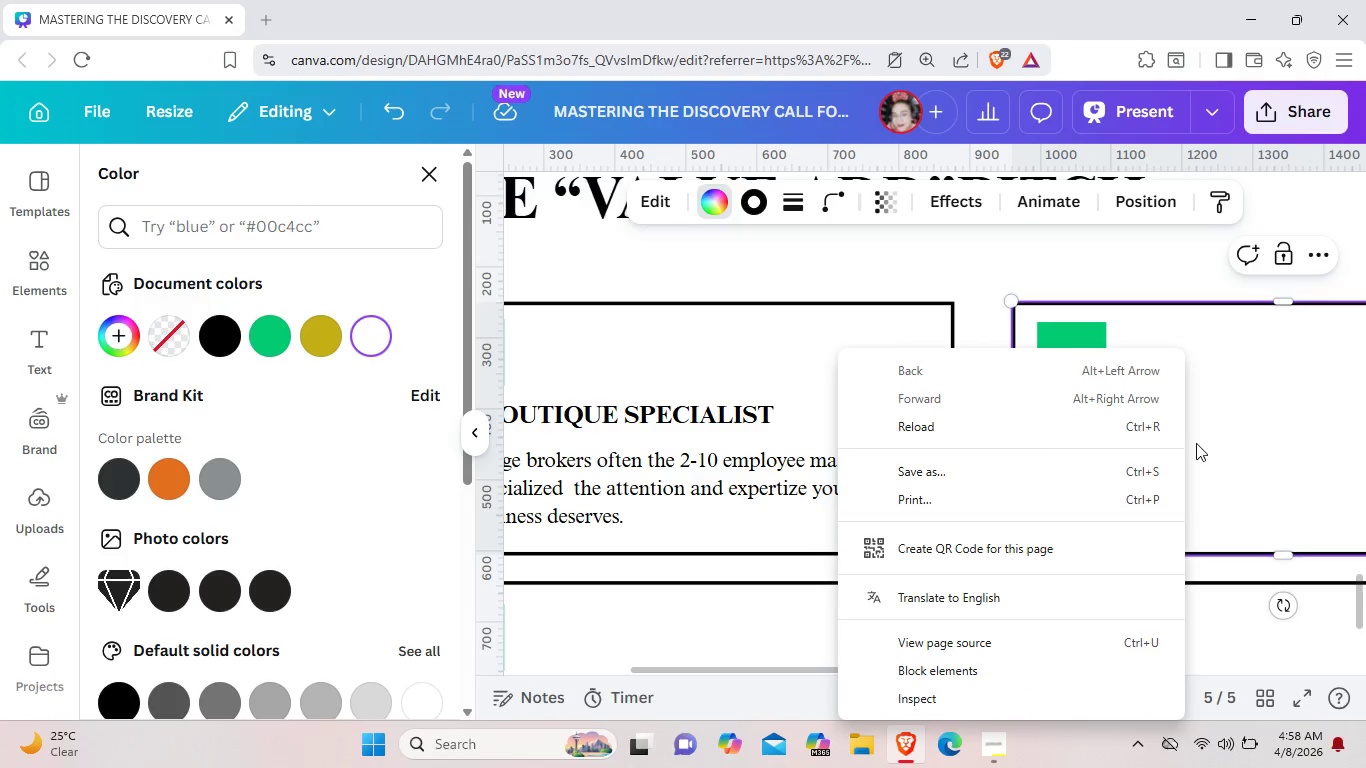 
mouse_move([1228, 442])
 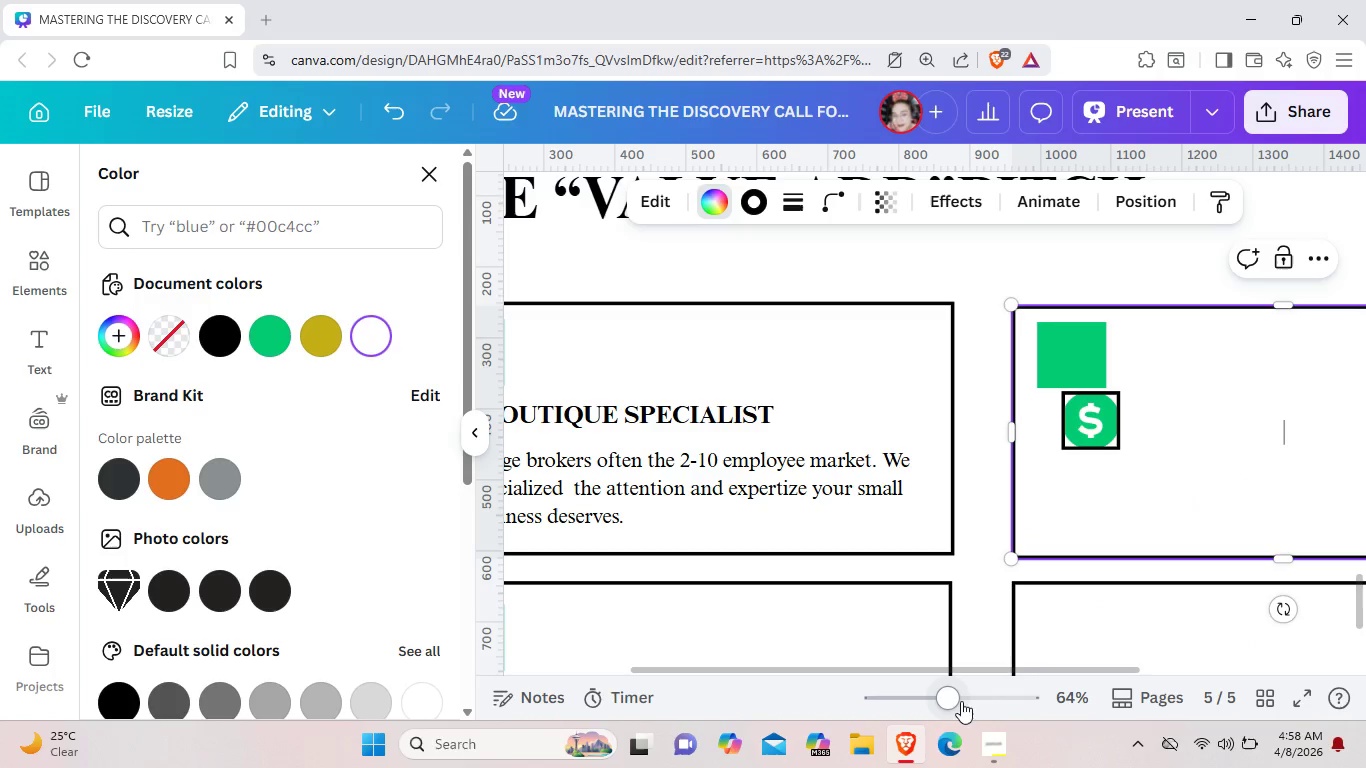 
left_click_drag(start_coordinate=[961, 700], to_coordinate=[938, 692])
 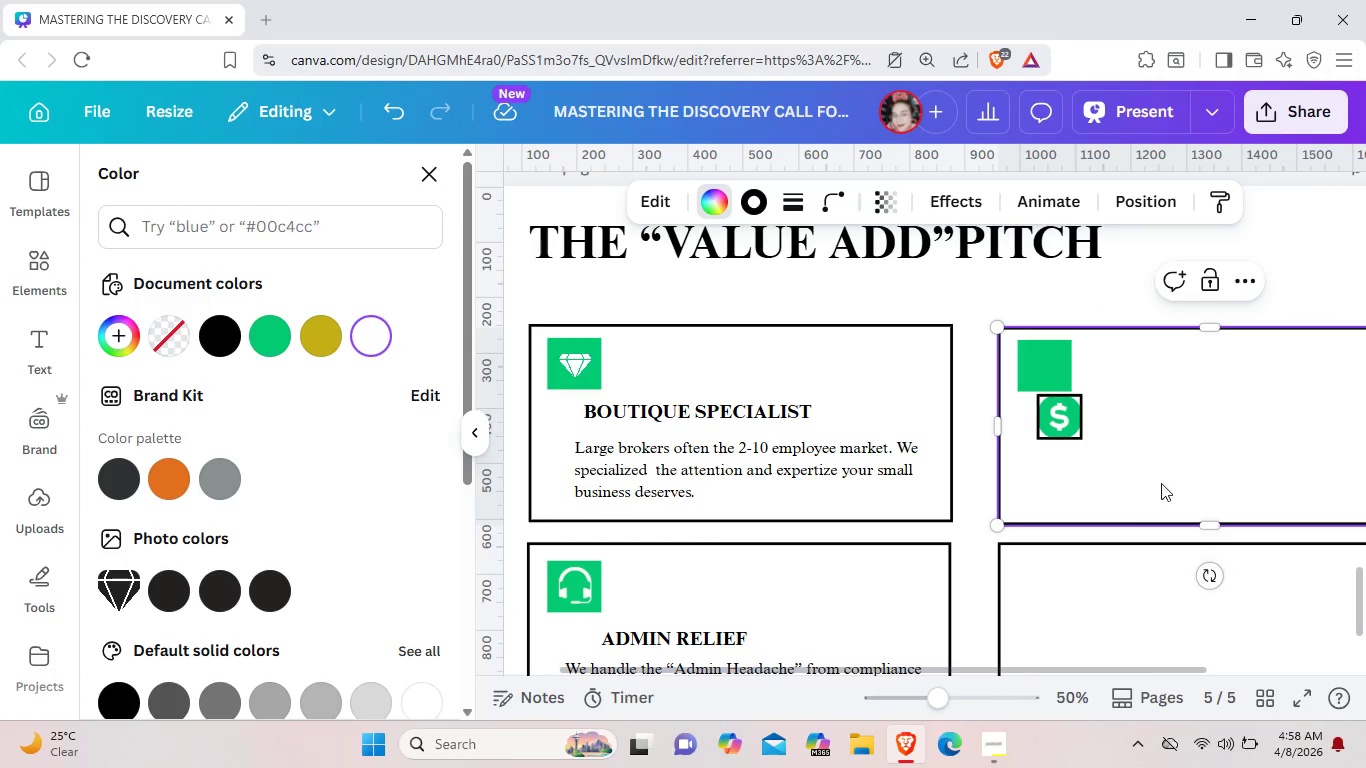 
left_click([1196, 471])
 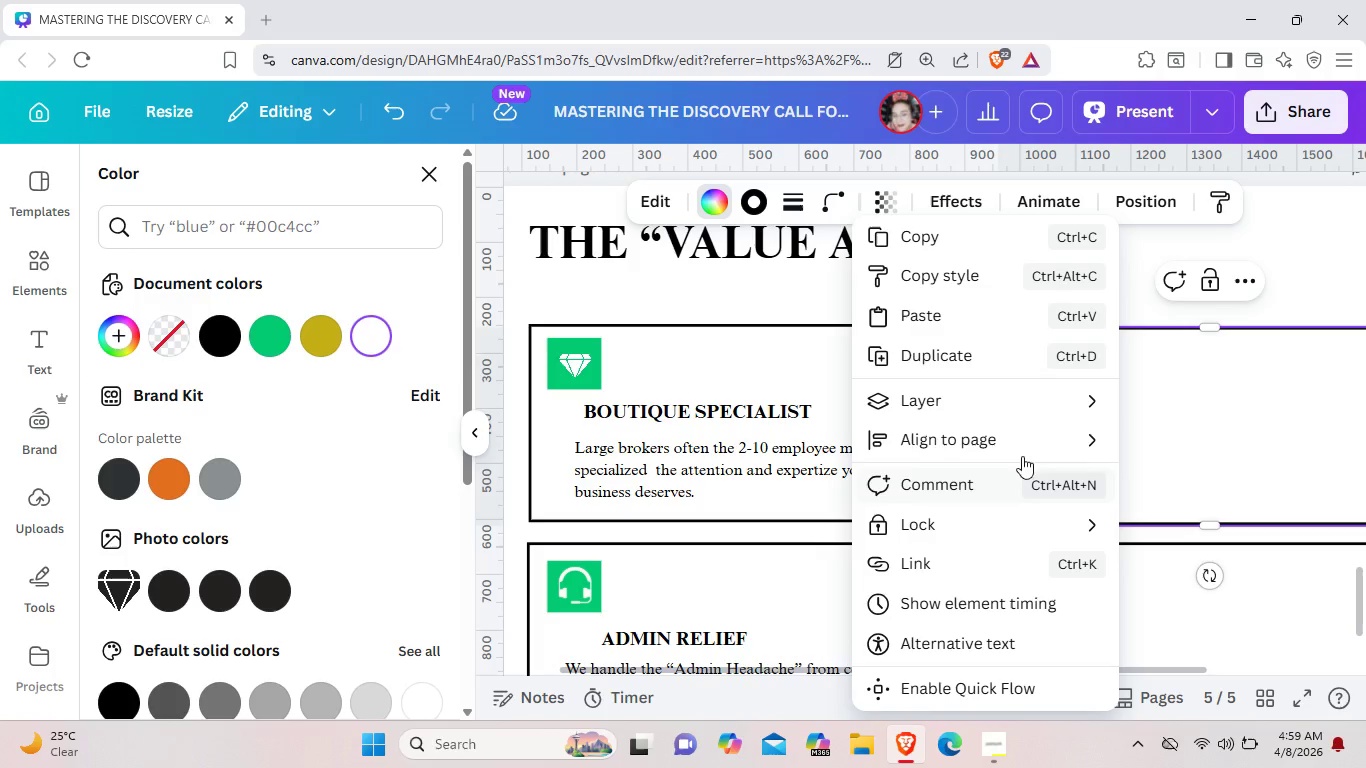 
mouse_move([999, 457])
 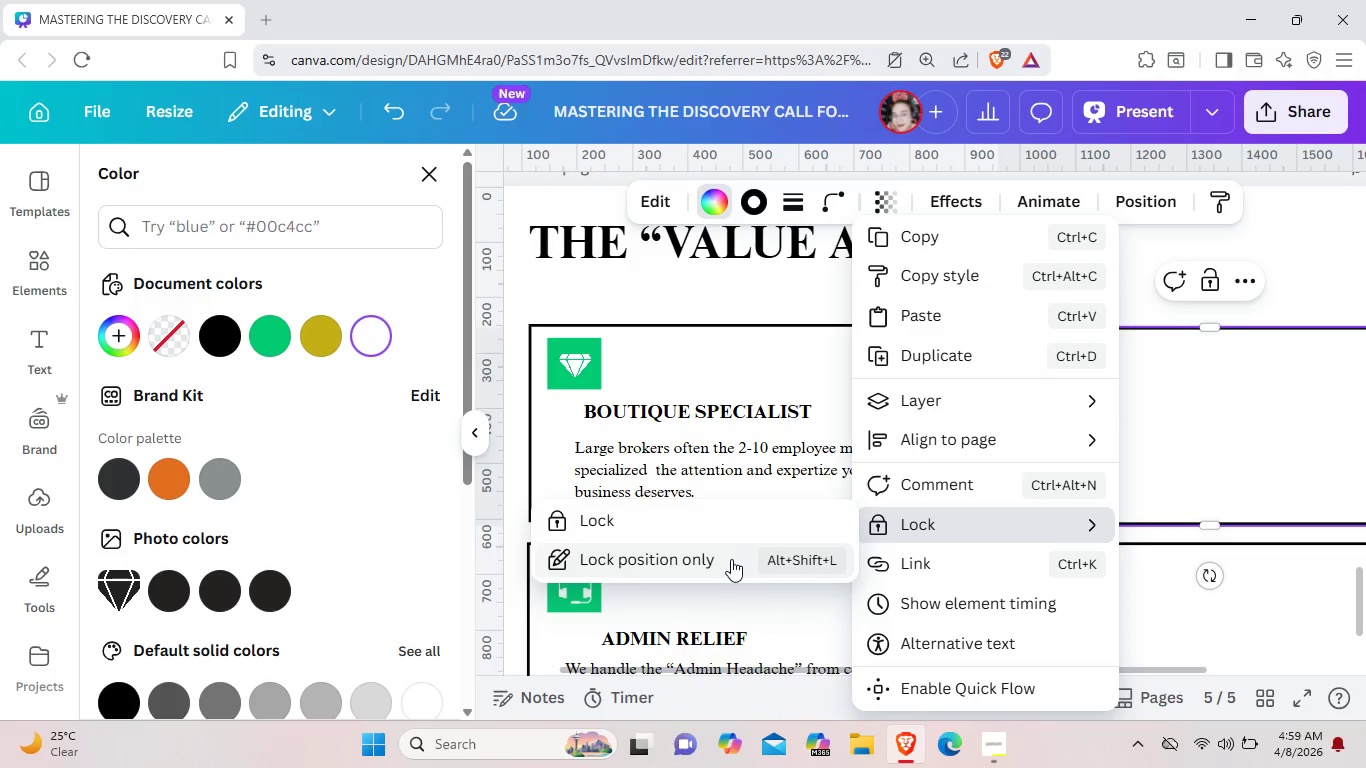 
left_click([731, 559])
 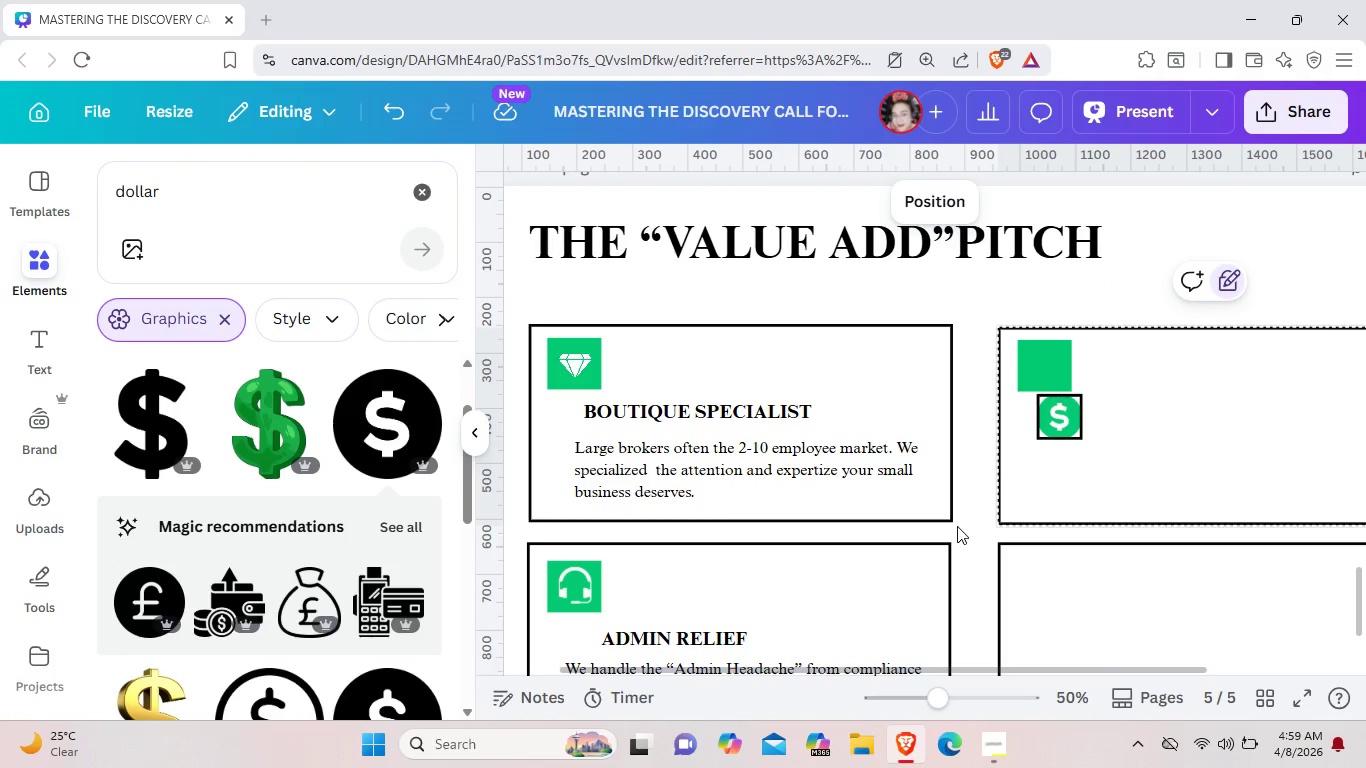 
left_click([957, 526])
 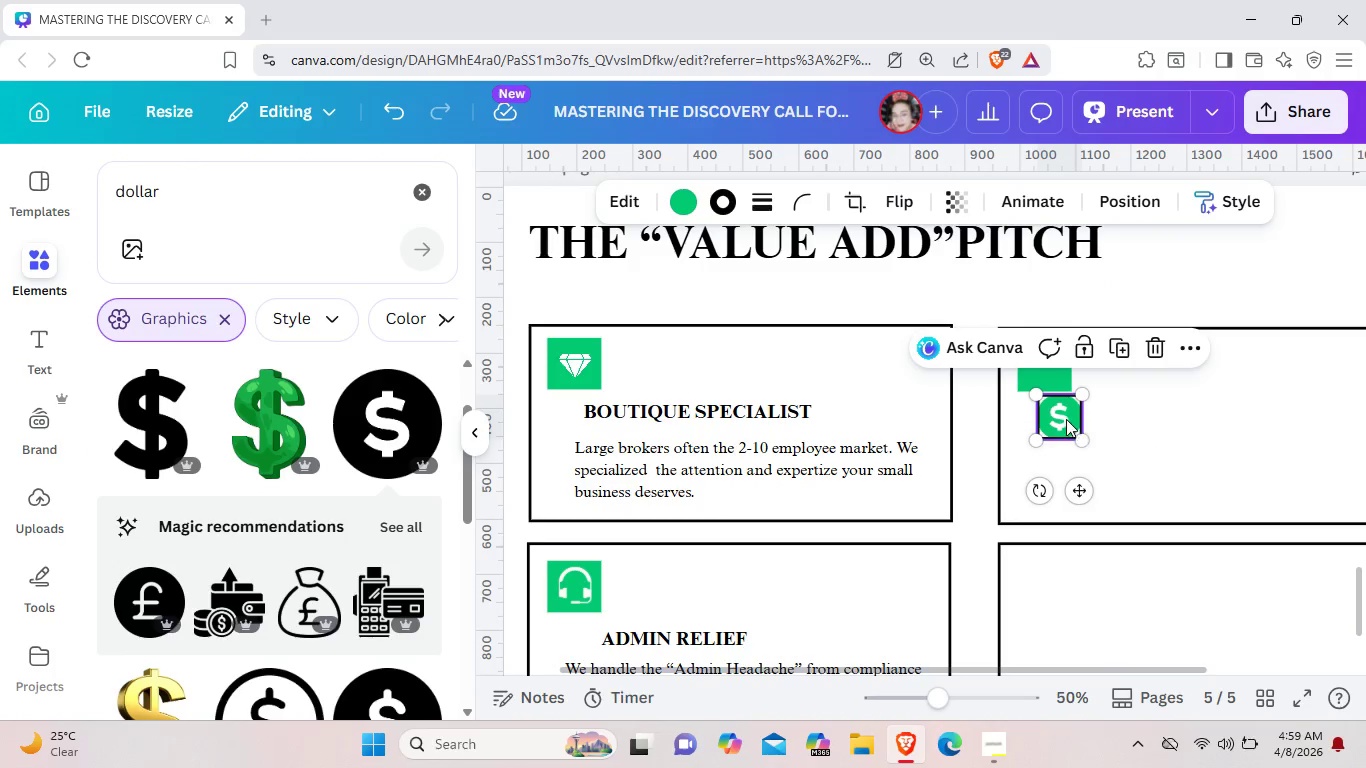 
left_click_drag(start_coordinate=[1070, 422], to_coordinate=[1057, 370])
 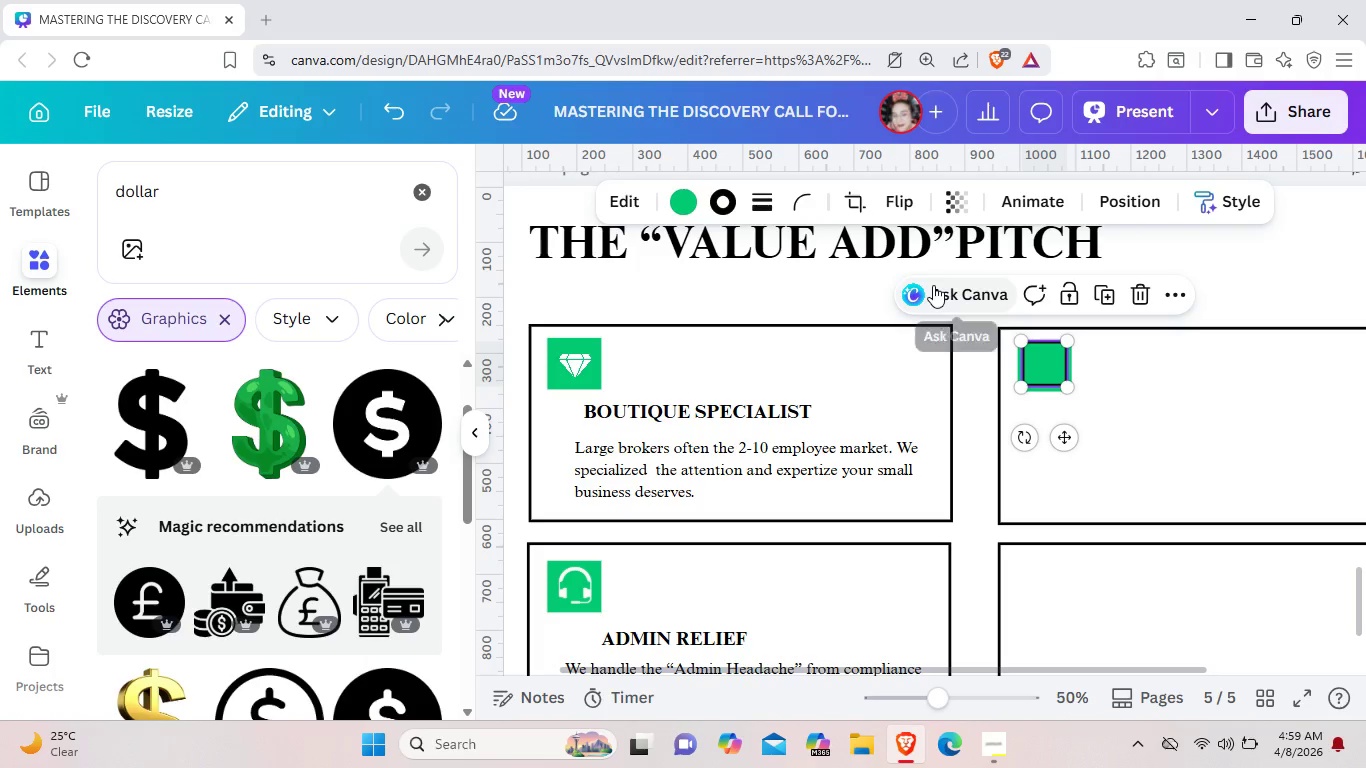 
left_click([768, 207])
 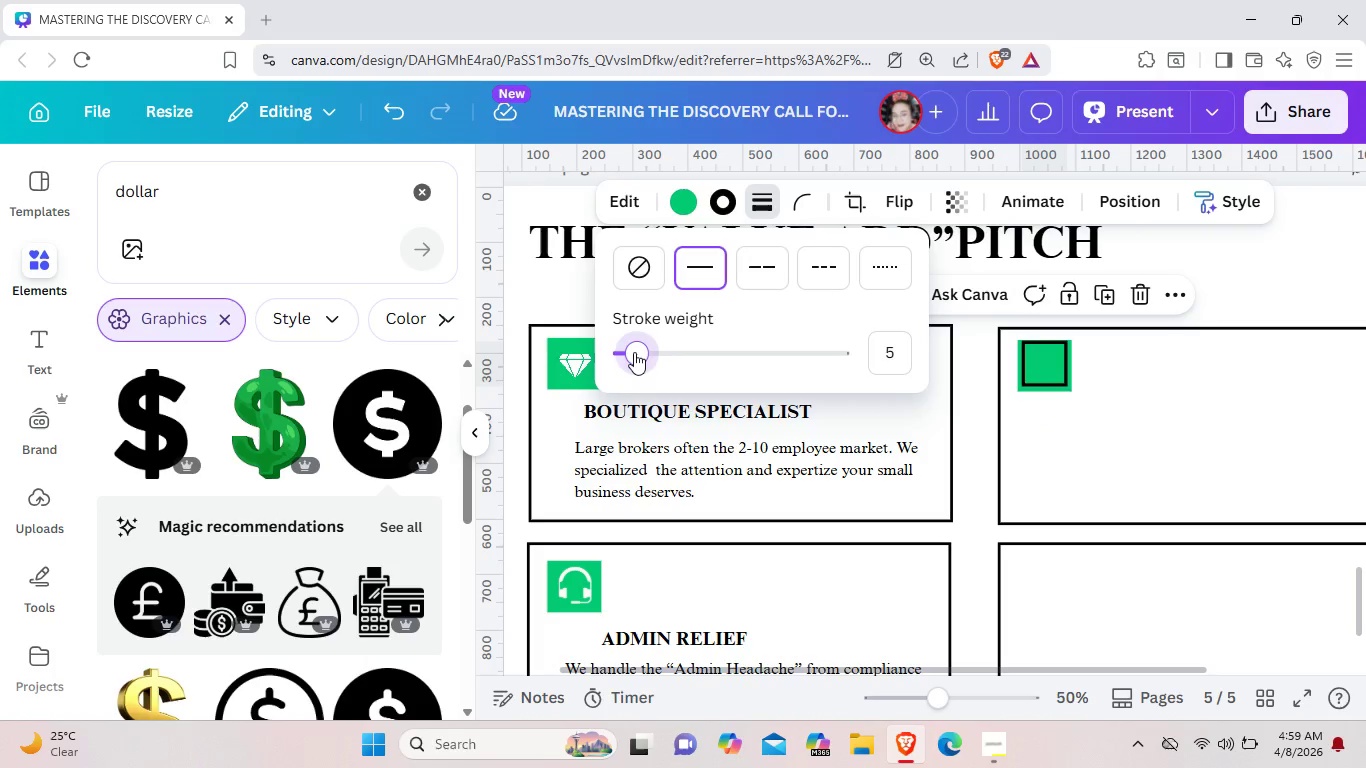 
left_click_drag(start_coordinate=[636, 352], to_coordinate=[623, 352])
 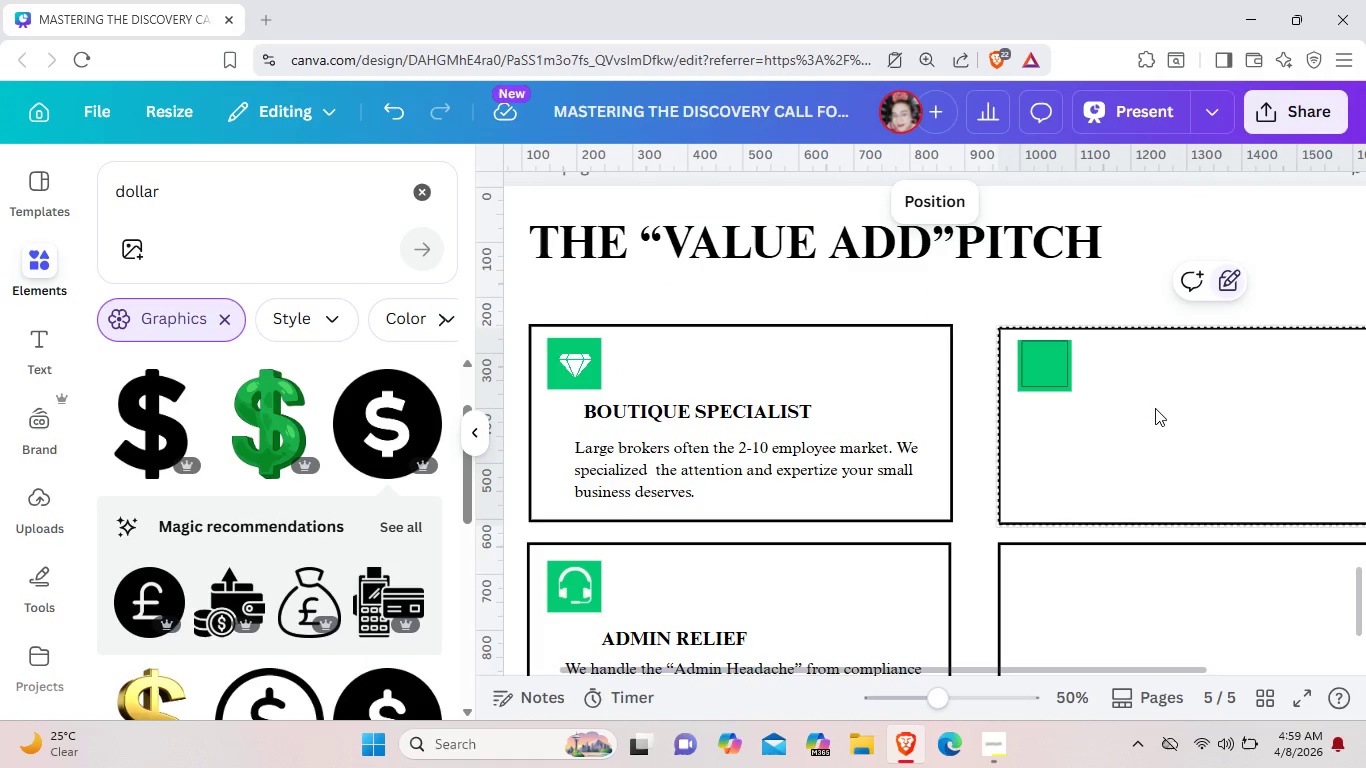 
left_click([1155, 408])
 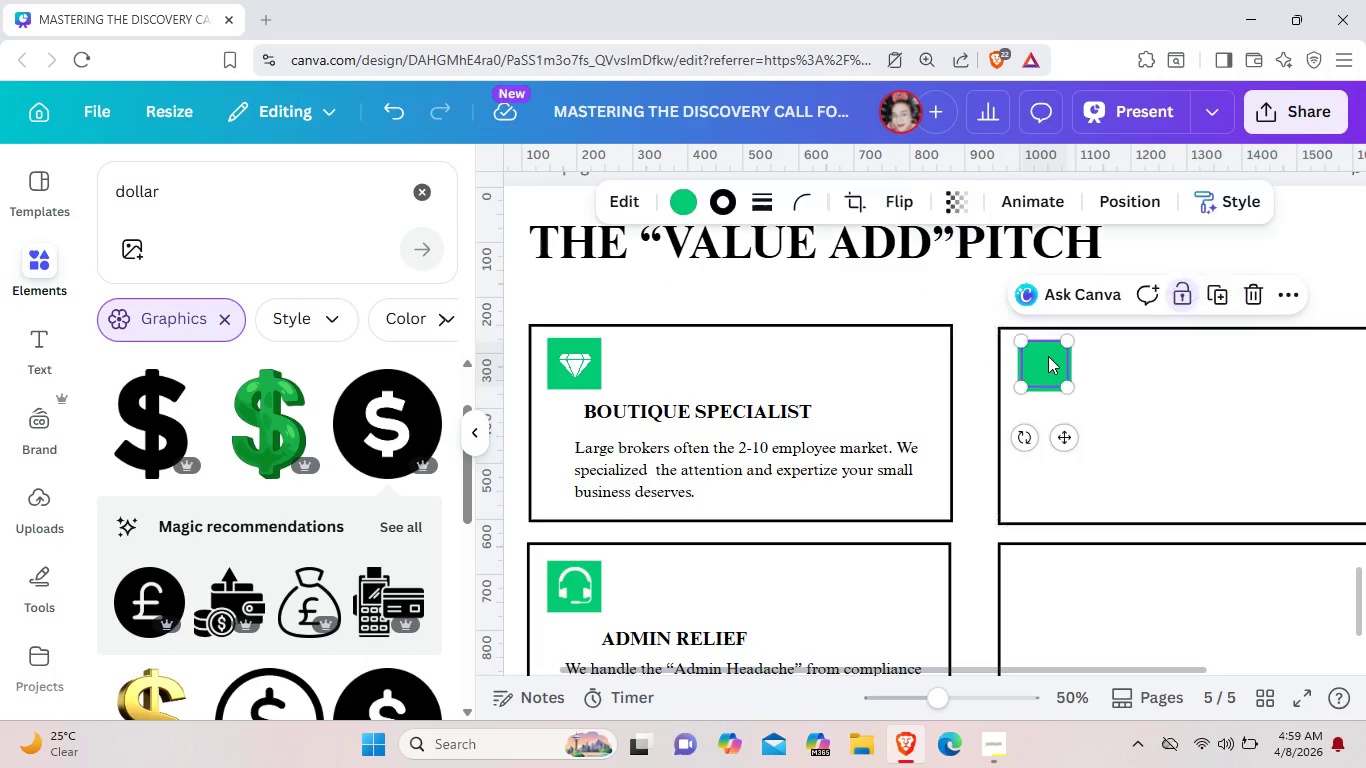 
right_click([1048, 356])
 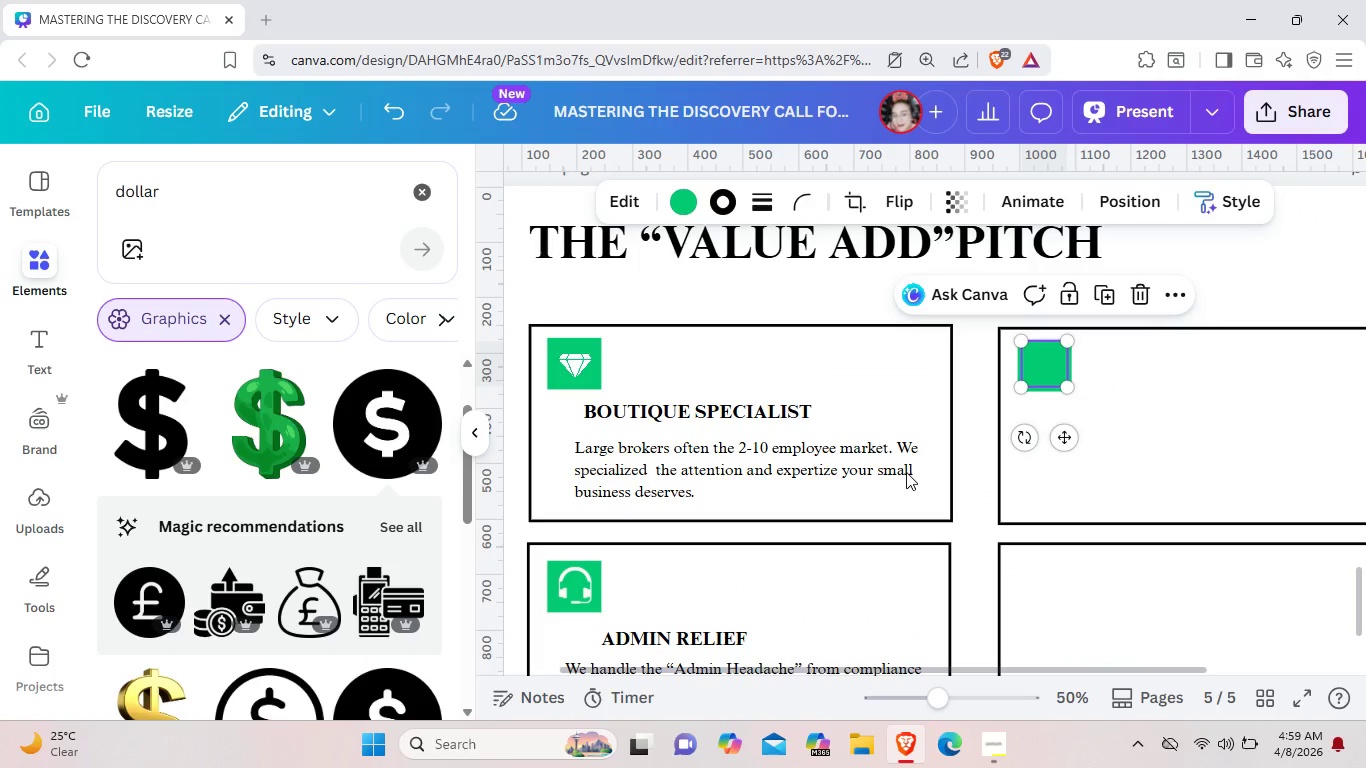 
wait(5.89)
 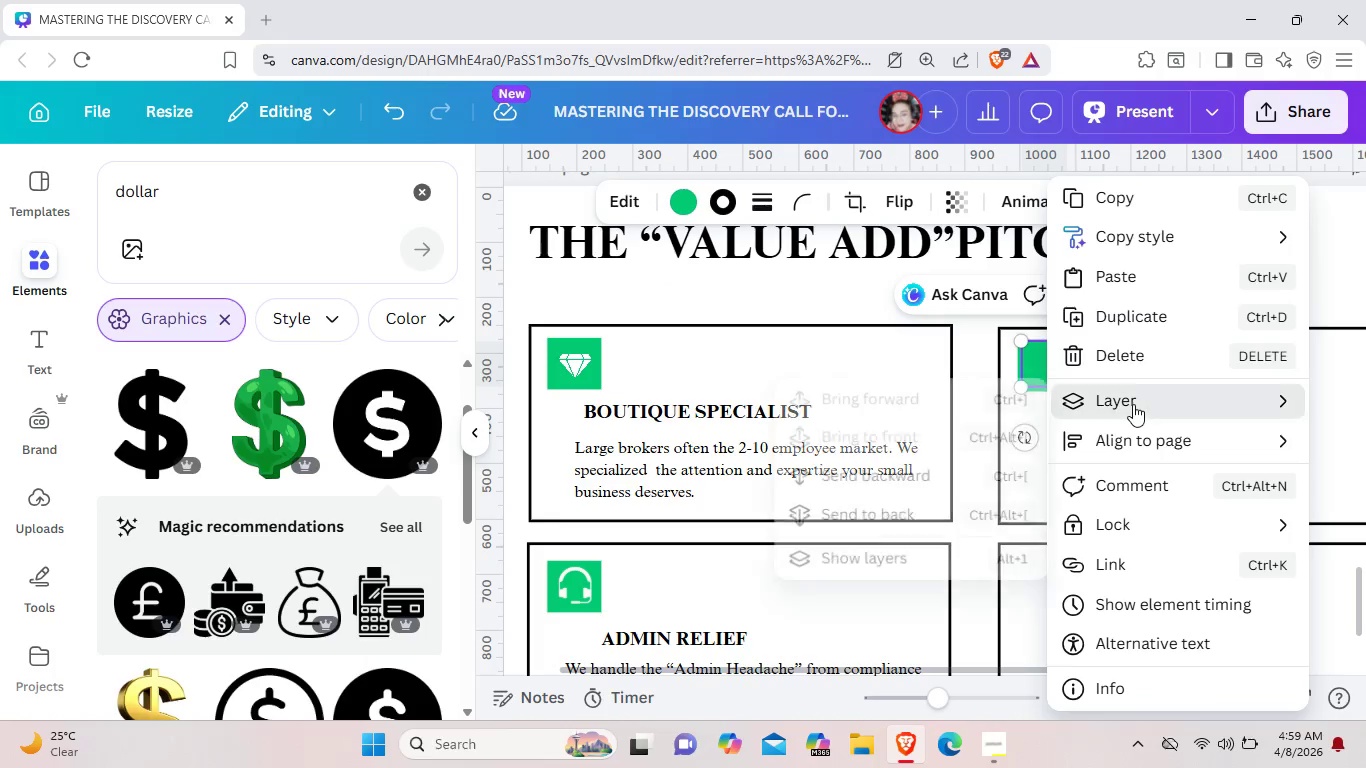 
left_click([1156, 436])
 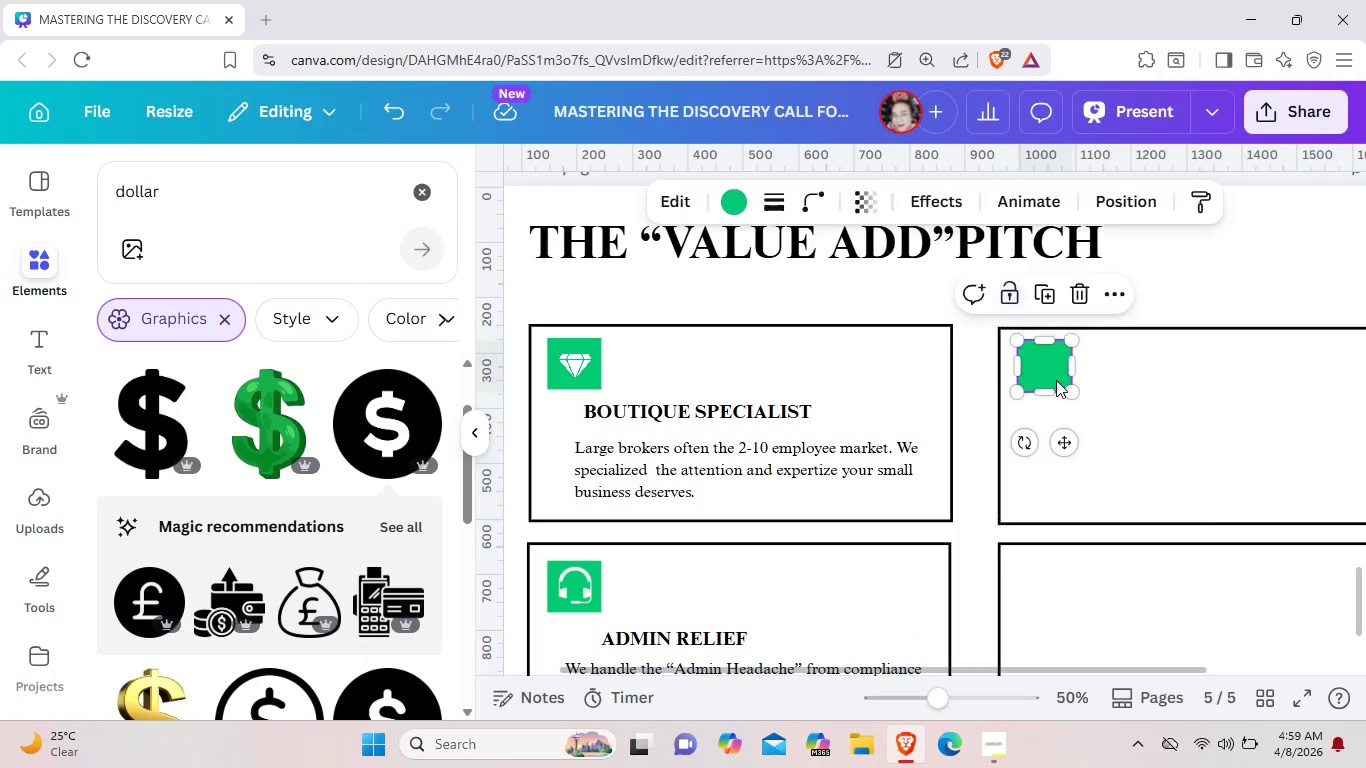 
left_click([1056, 380])
 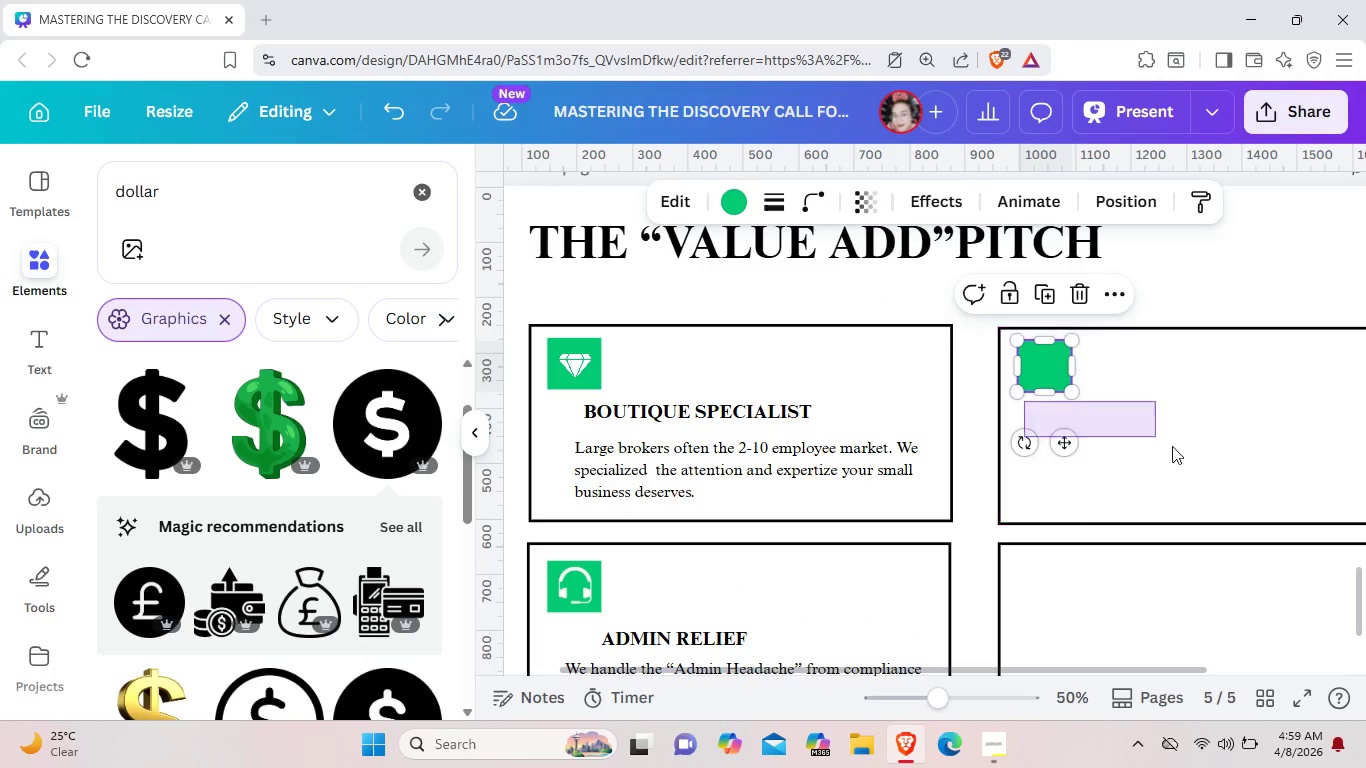 
left_click_drag(start_coordinate=[1025, 402], to_coordinate=[977, 410])
 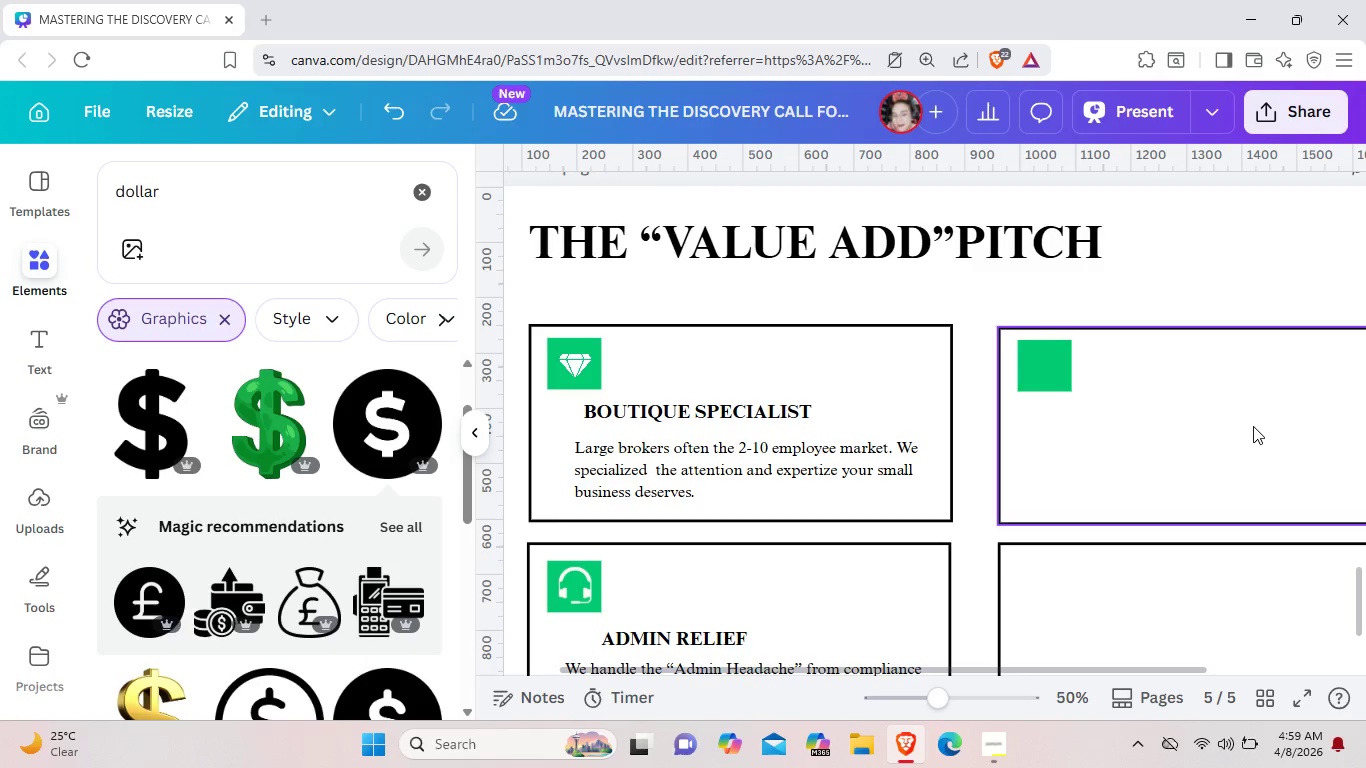 
wait(5.02)
 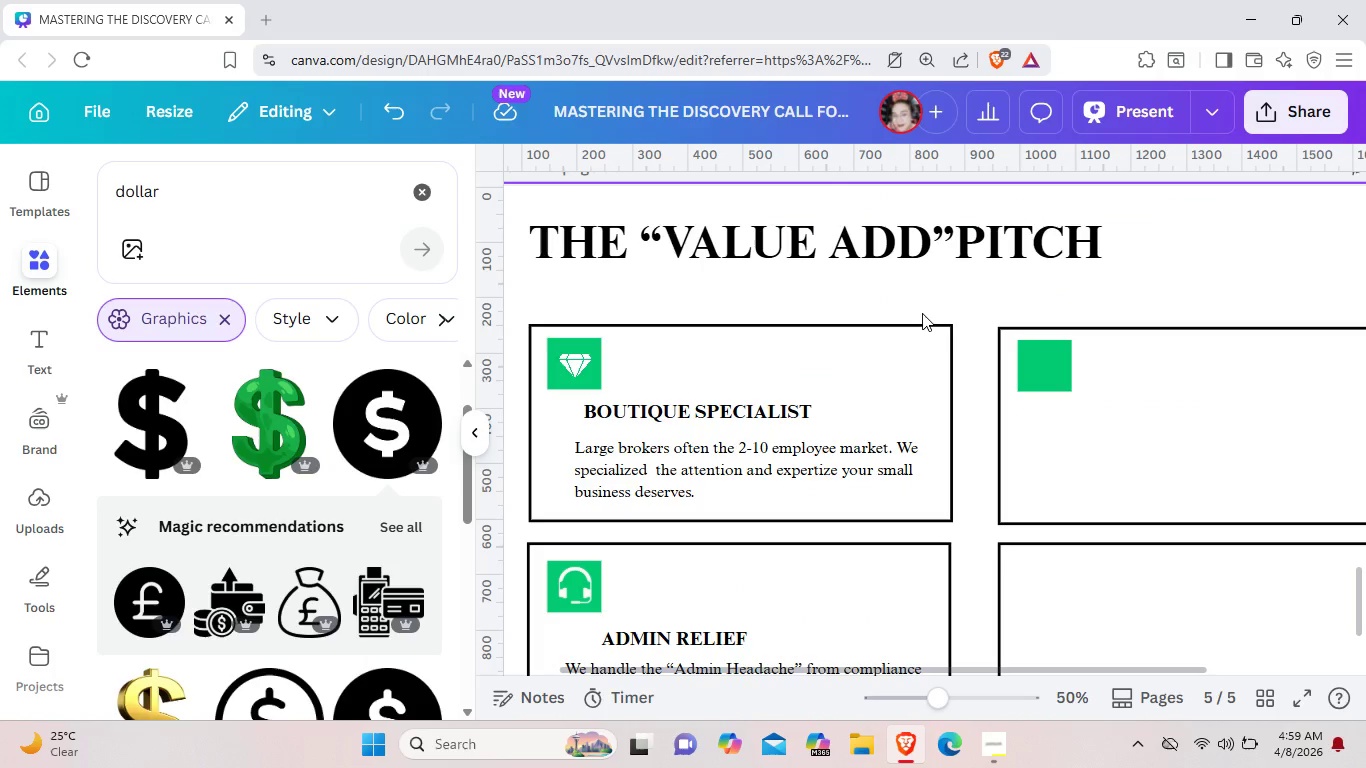 
hold_key(key=ControlLeft, duration=0.88)
 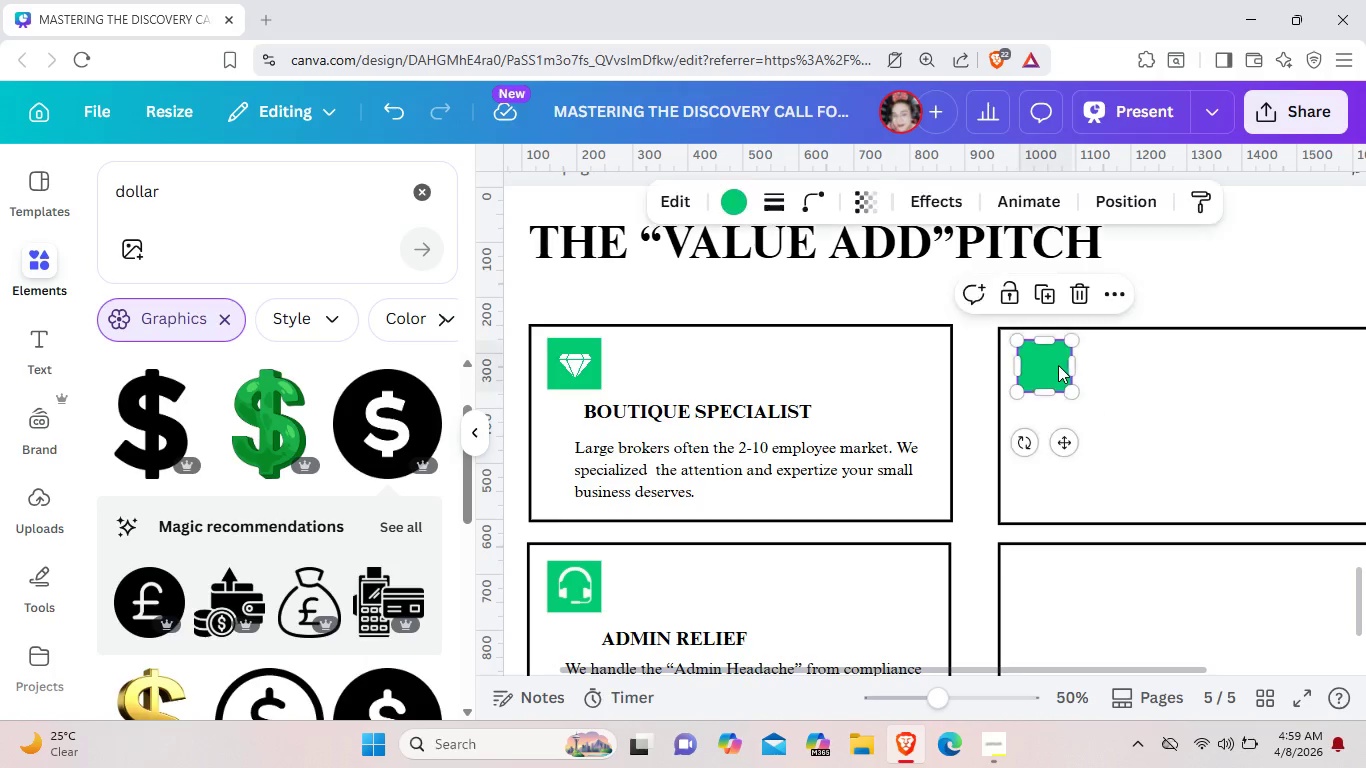 
left_click([1058, 365])
 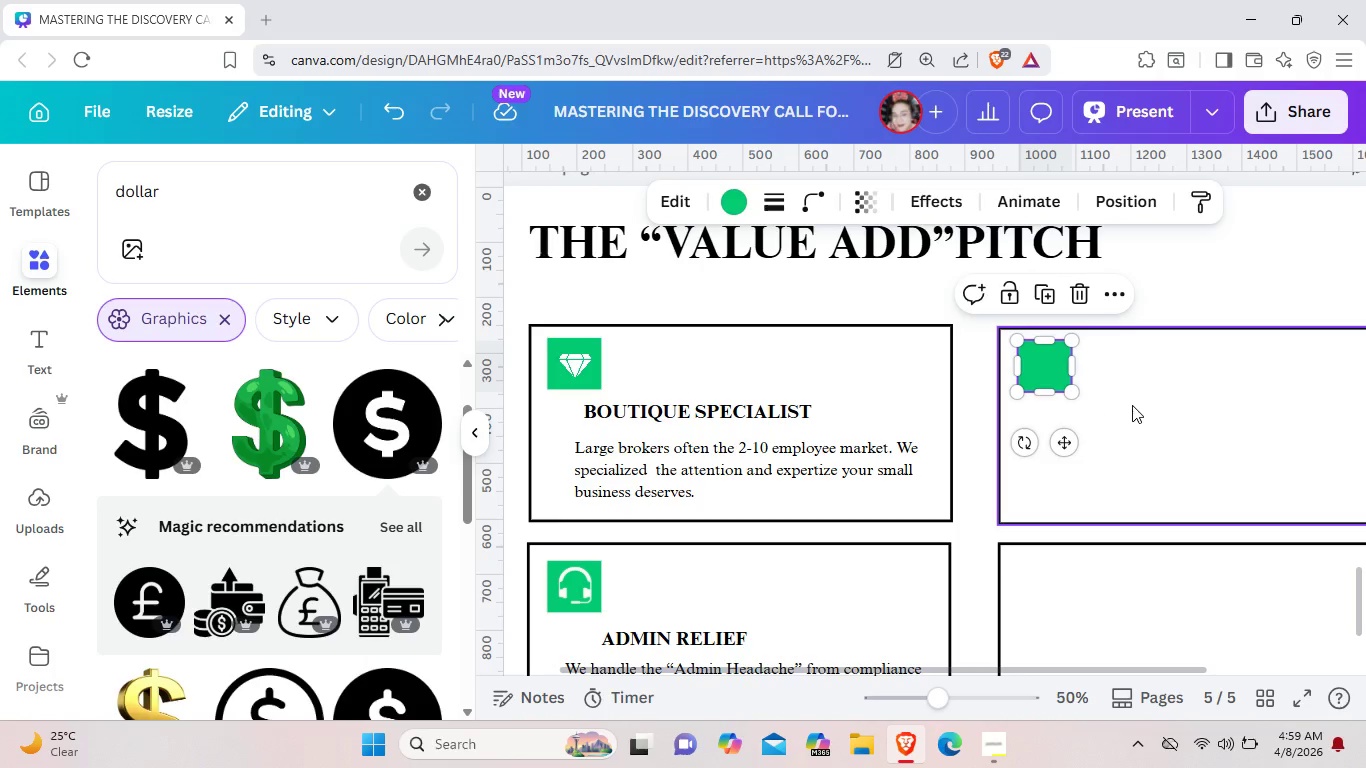 
key(Control+Z)
 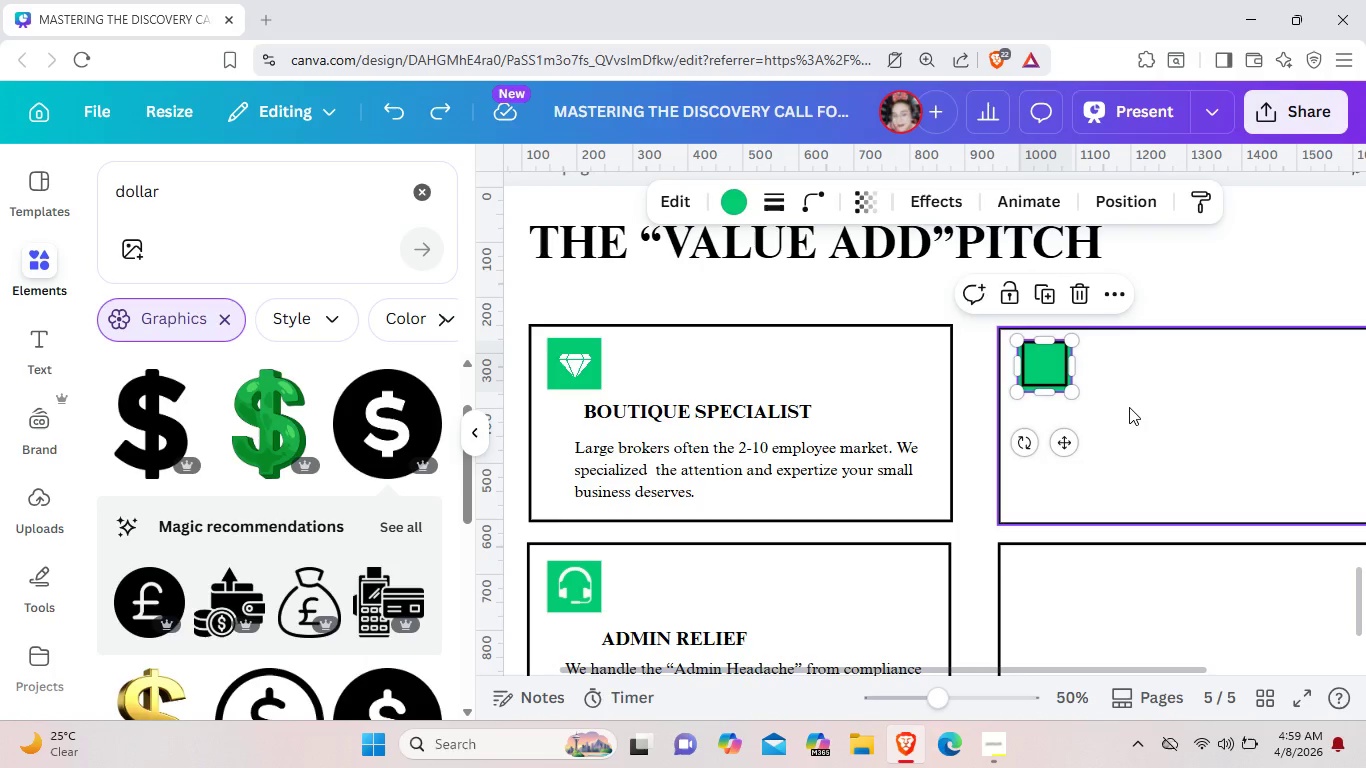 
key(Control+Z)
 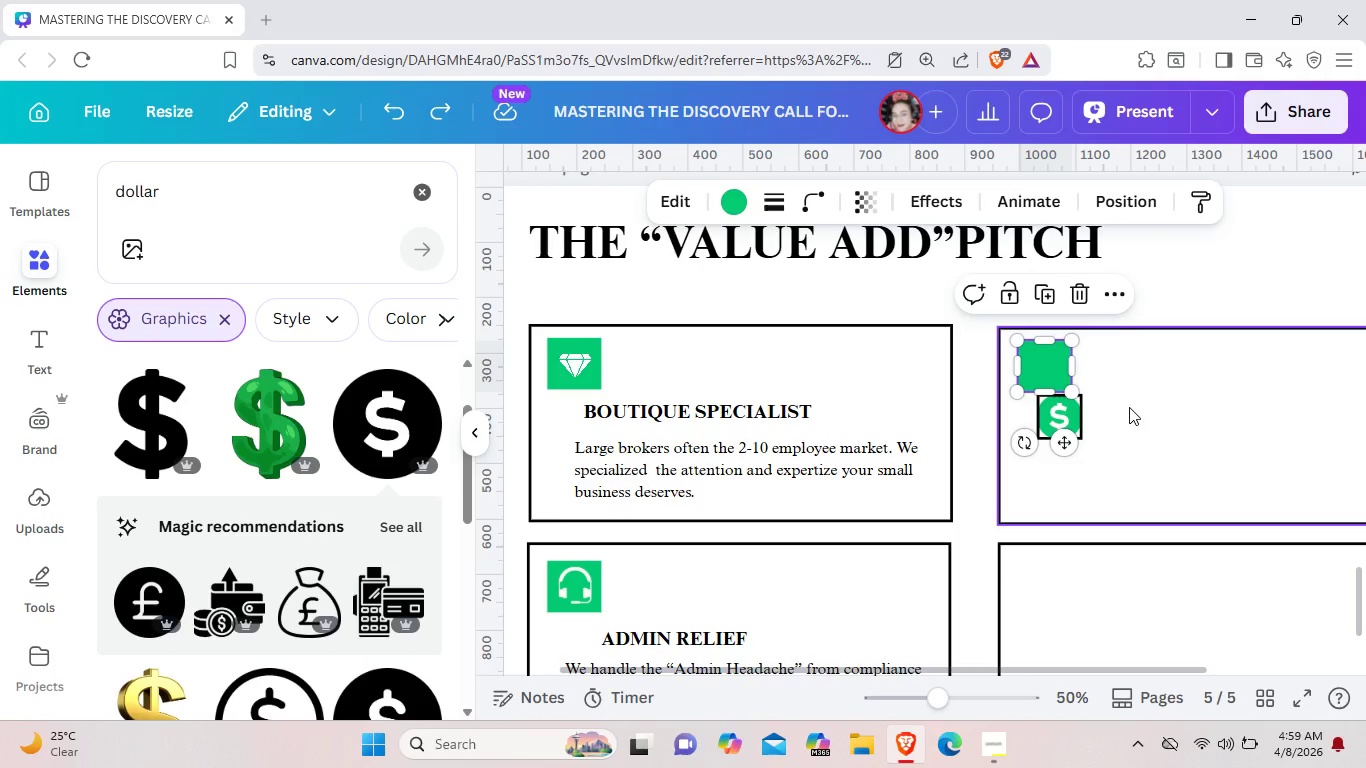 
key(Control+Z)
 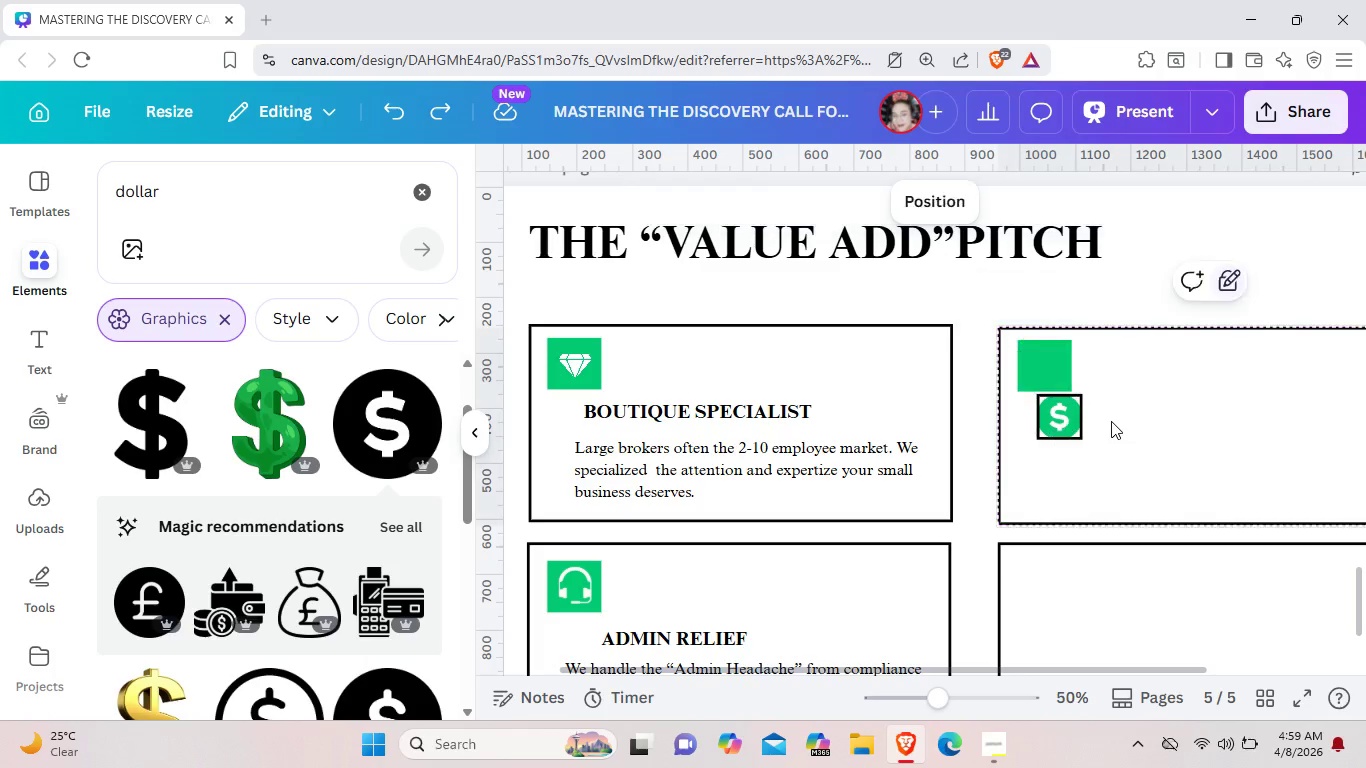 
left_click([1111, 421])
 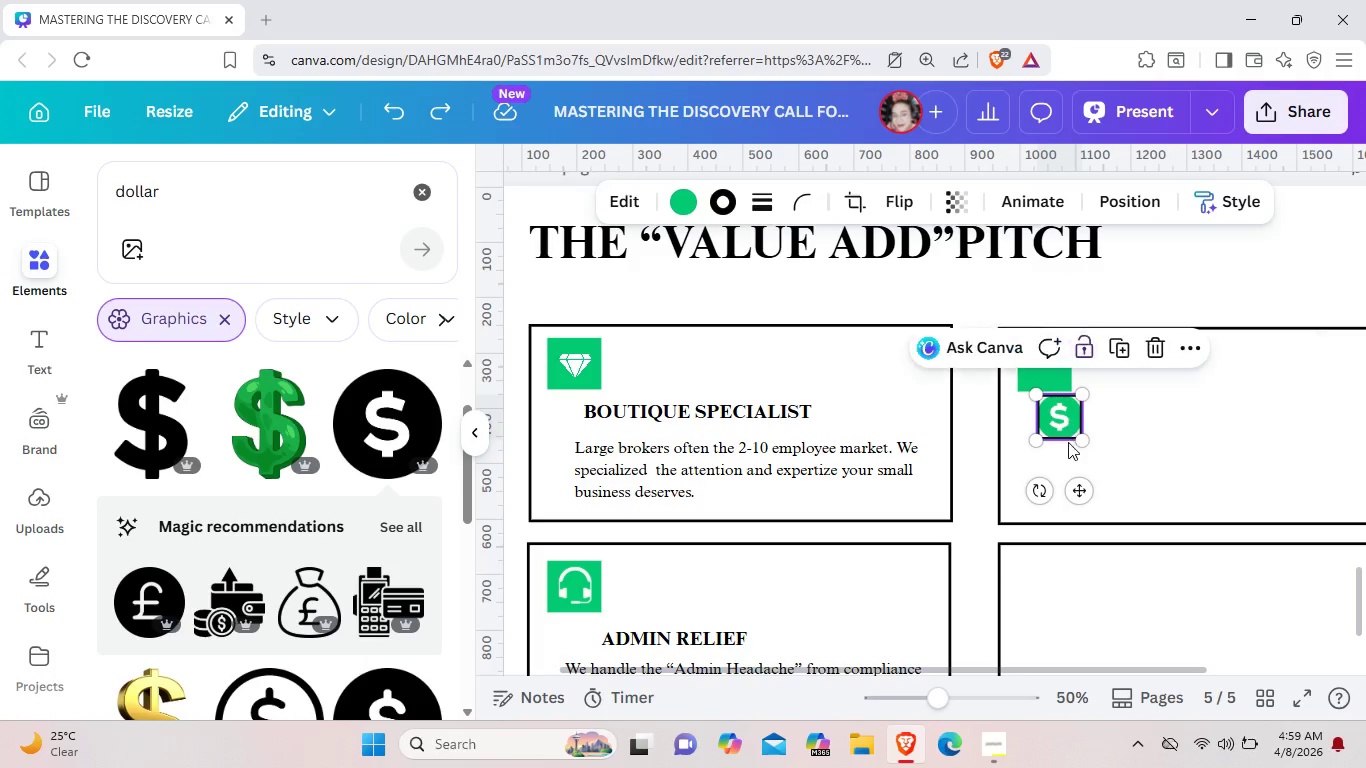 
left_click_drag(start_coordinate=[1065, 416], to_coordinate=[1068, 442])
 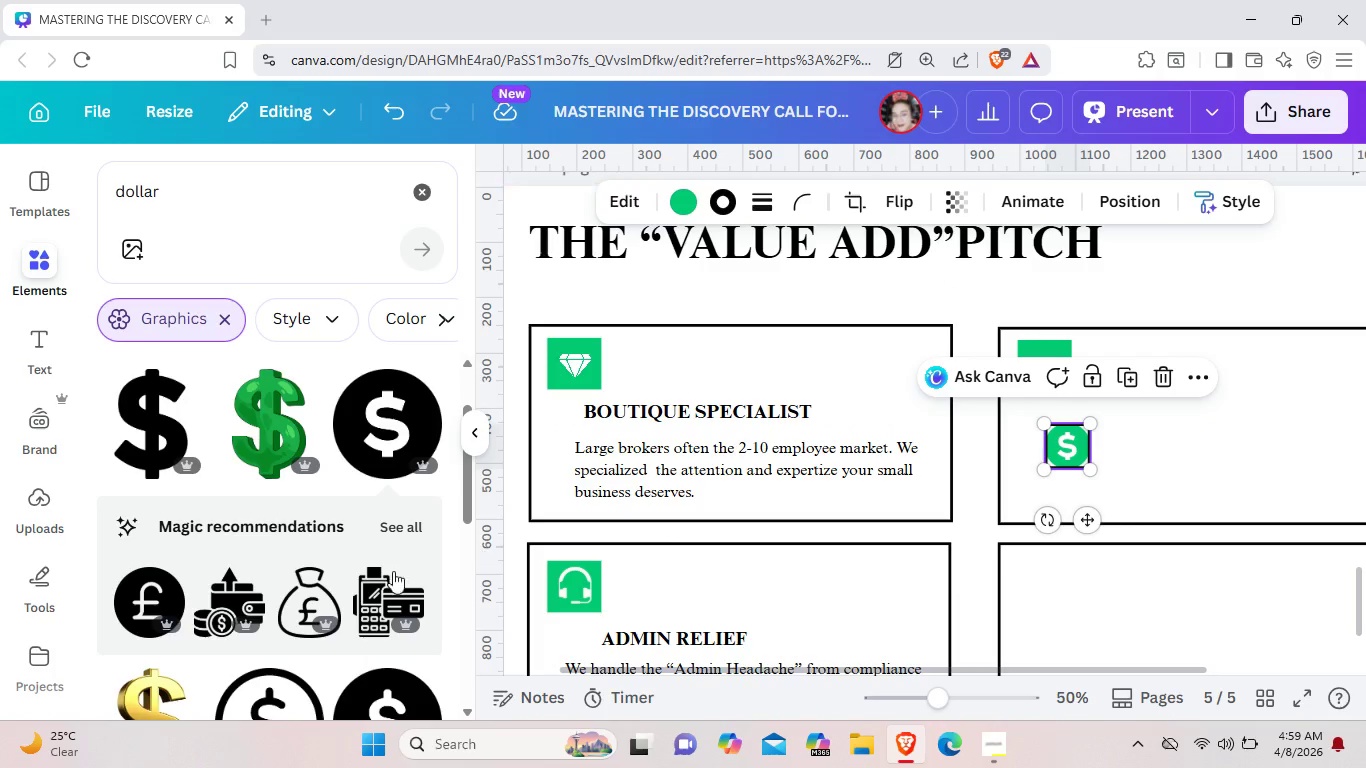 
scroll: coordinate [317, 599], scroll_direction: down, amount: 1.0
 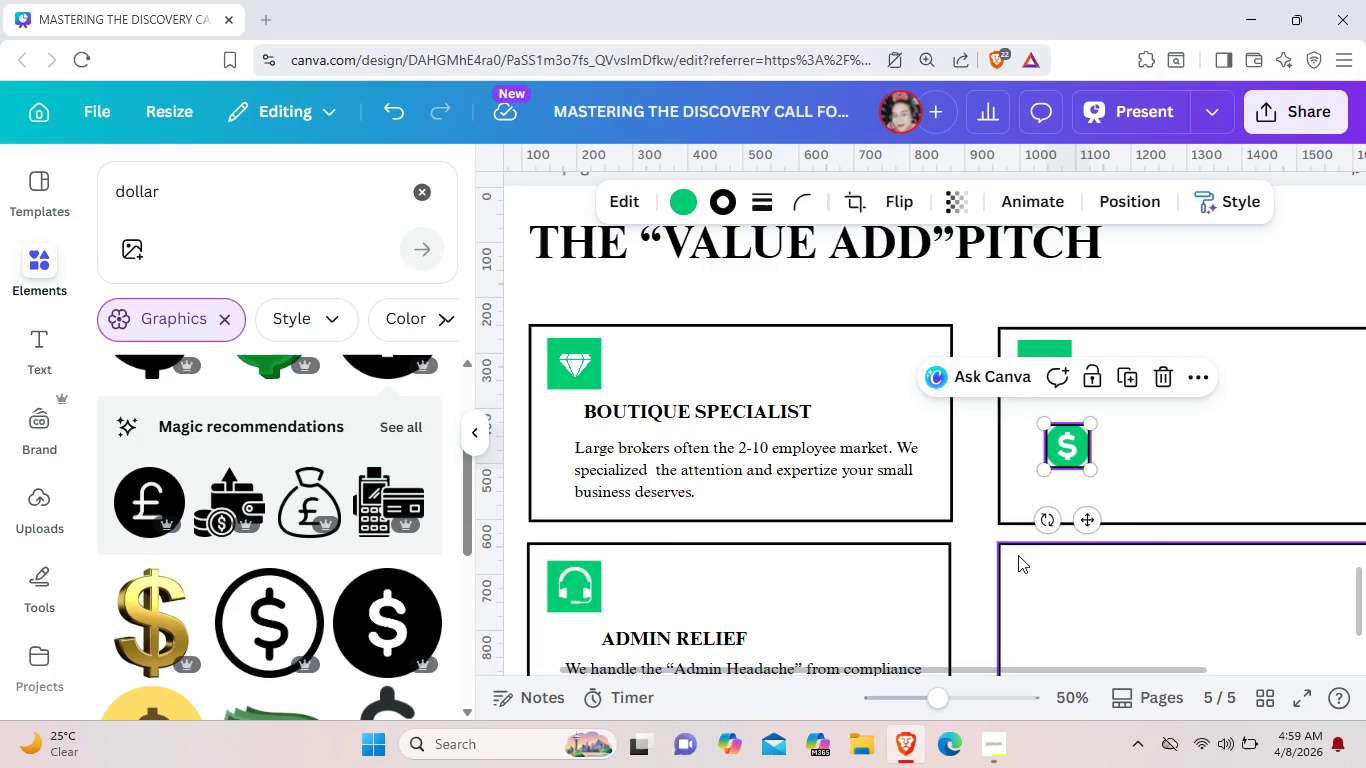 
wait(7.68)
 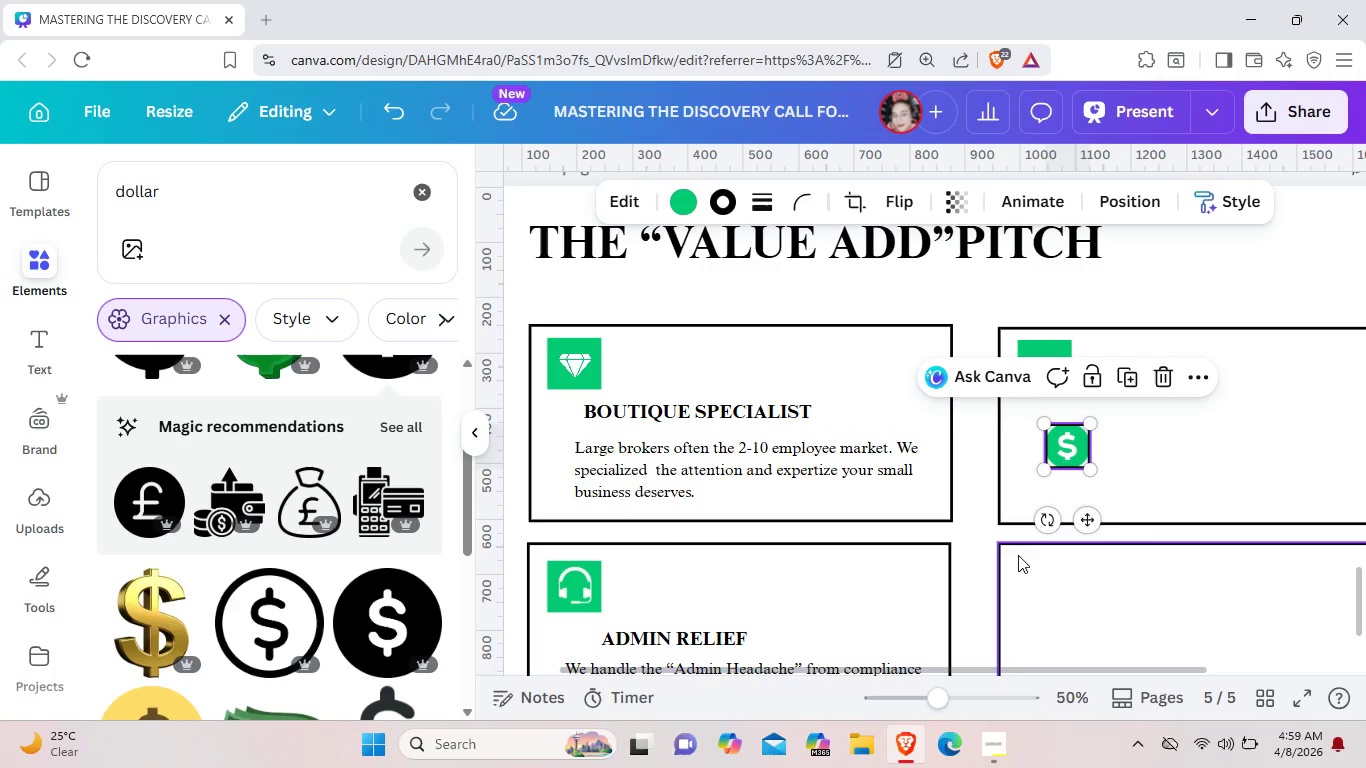 
left_click([681, 208])
 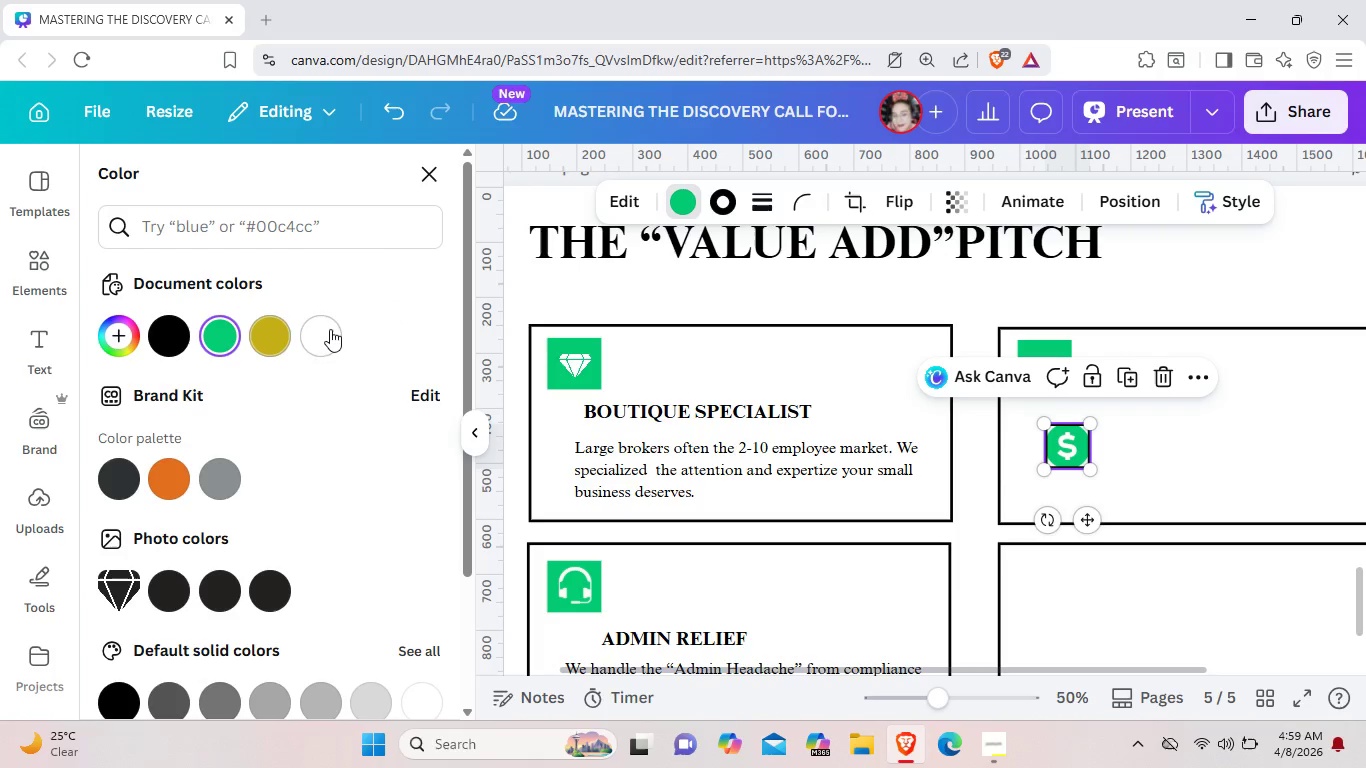 
left_click([330, 329])
 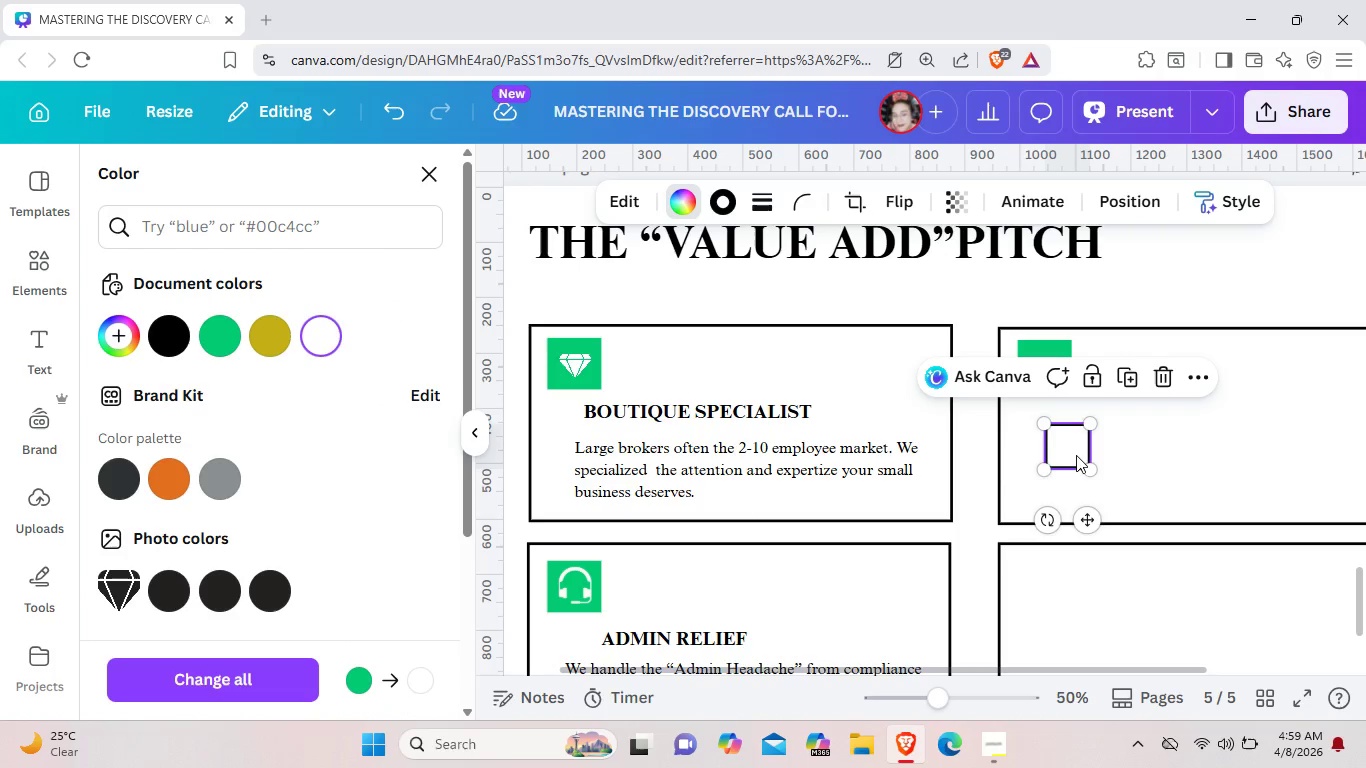 
left_click_drag(start_coordinate=[1068, 444], to_coordinate=[1044, 363])
 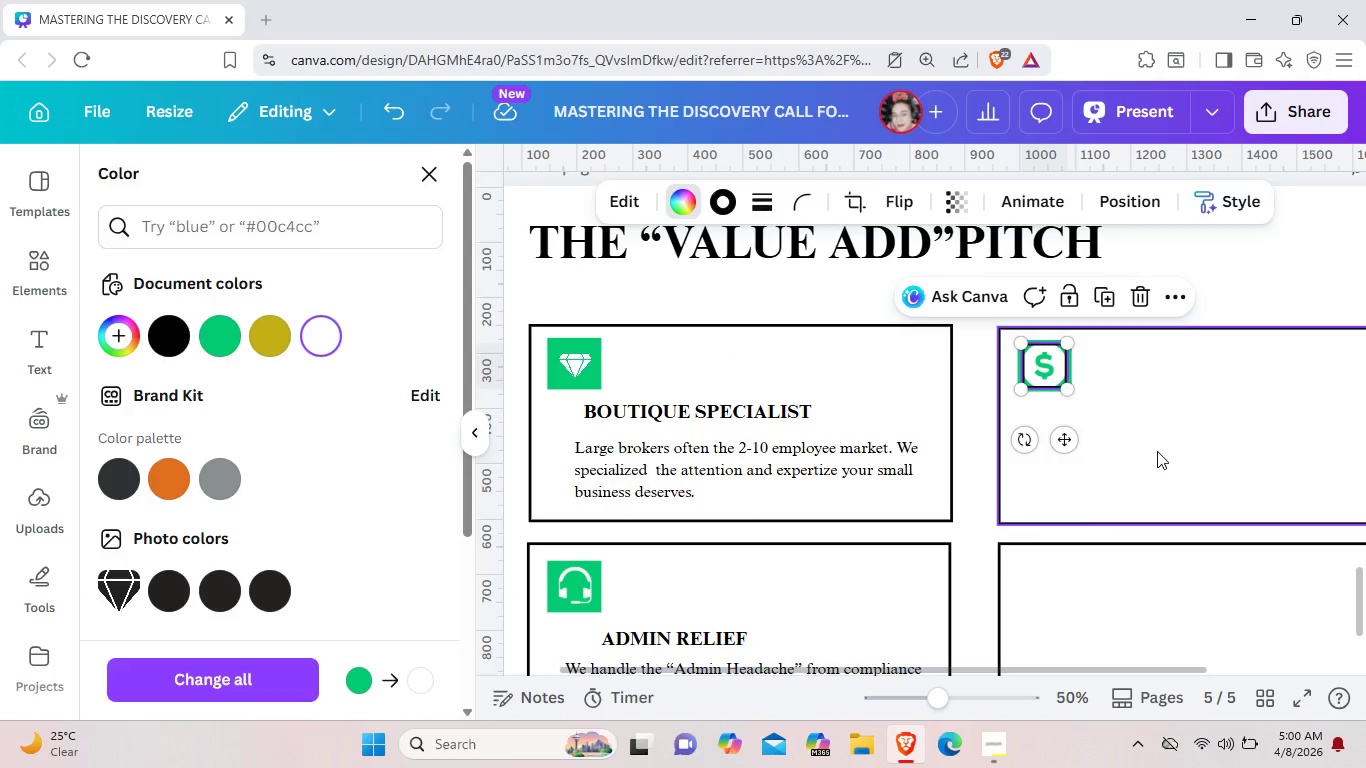 
left_click([1157, 451])
 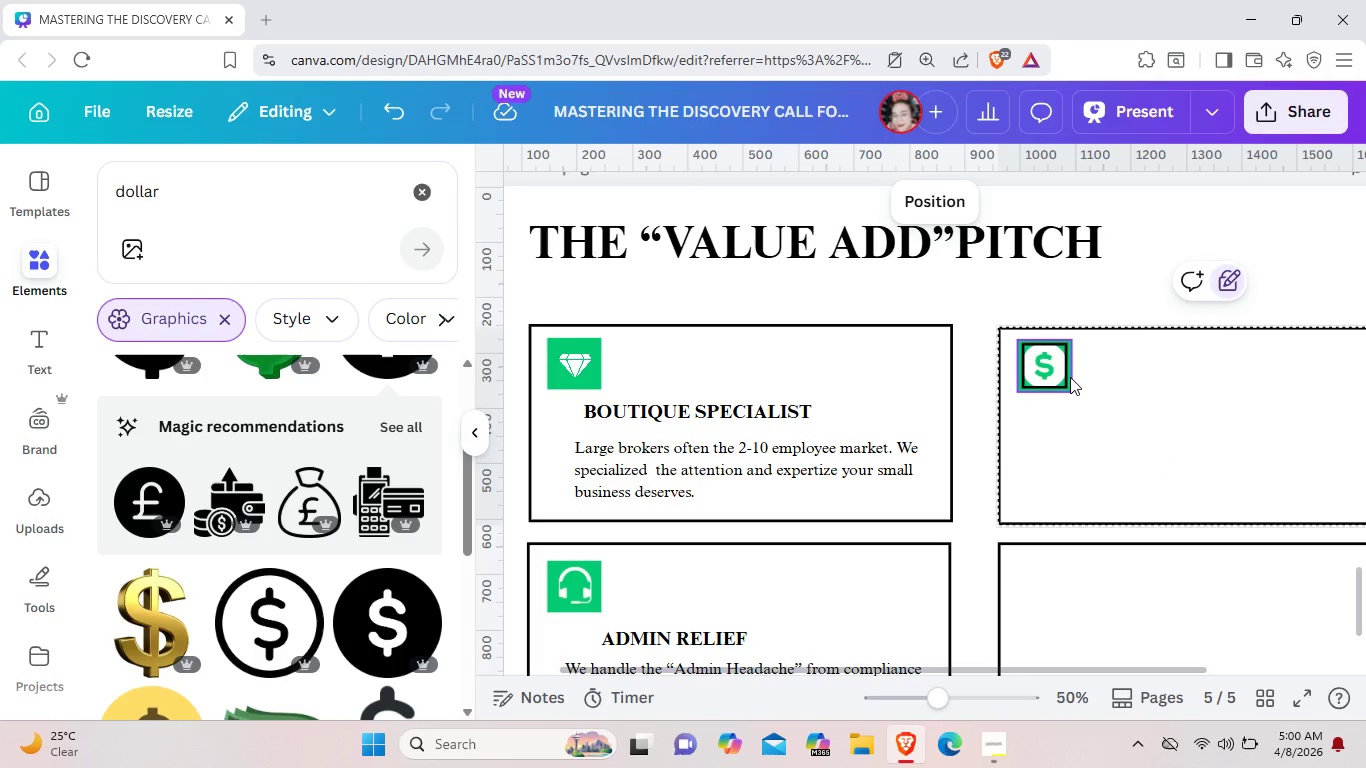 
left_click([1067, 377])
 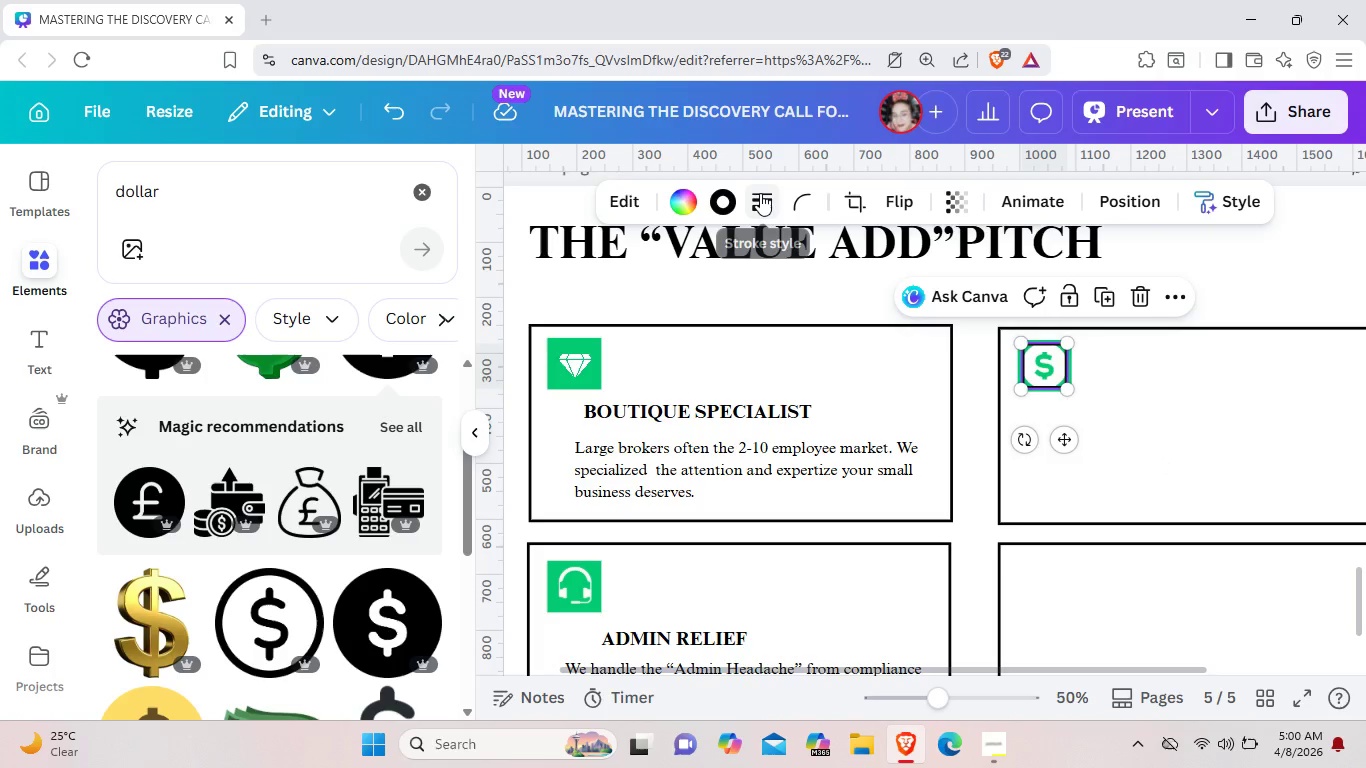 
left_click([760, 193])
 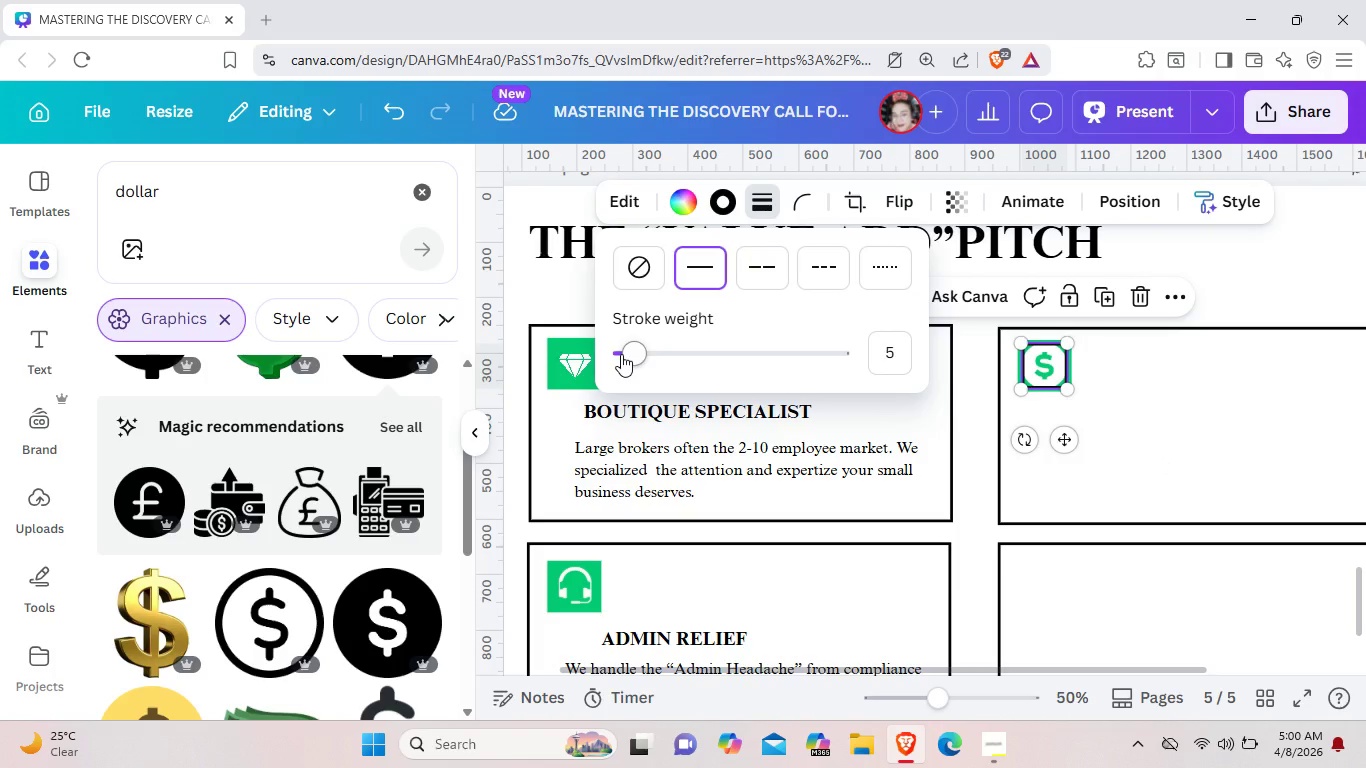 
left_click_drag(start_coordinate=[624, 351], to_coordinate=[590, 351])
 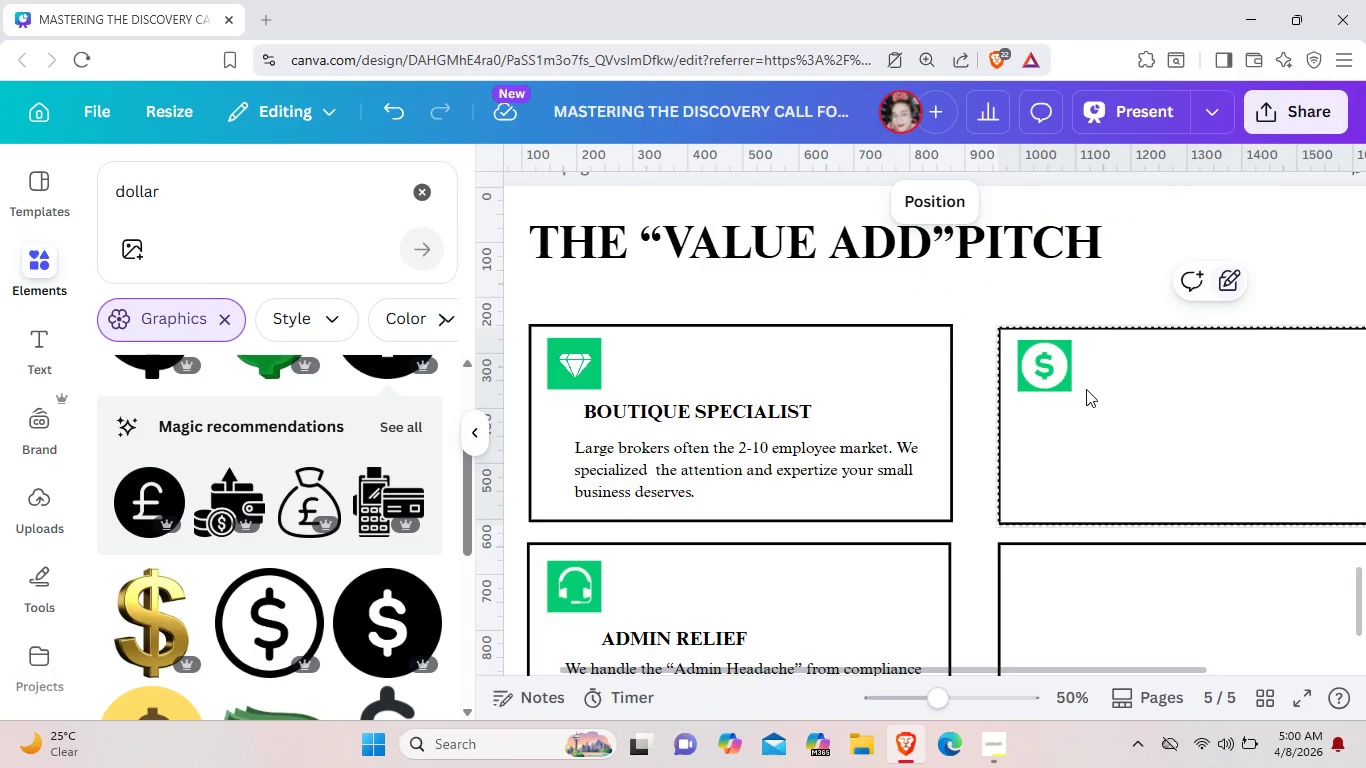 
left_click([1117, 445])
 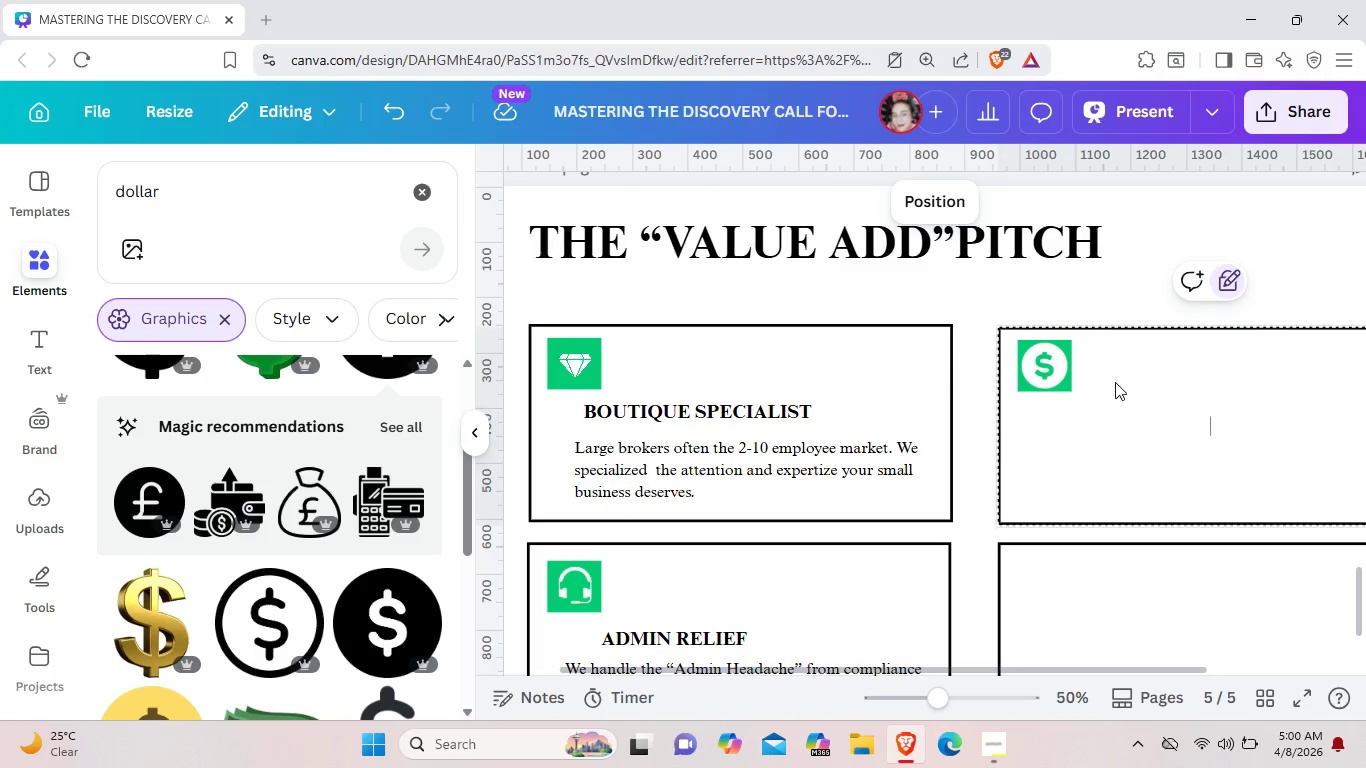 
left_click([1115, 382])
 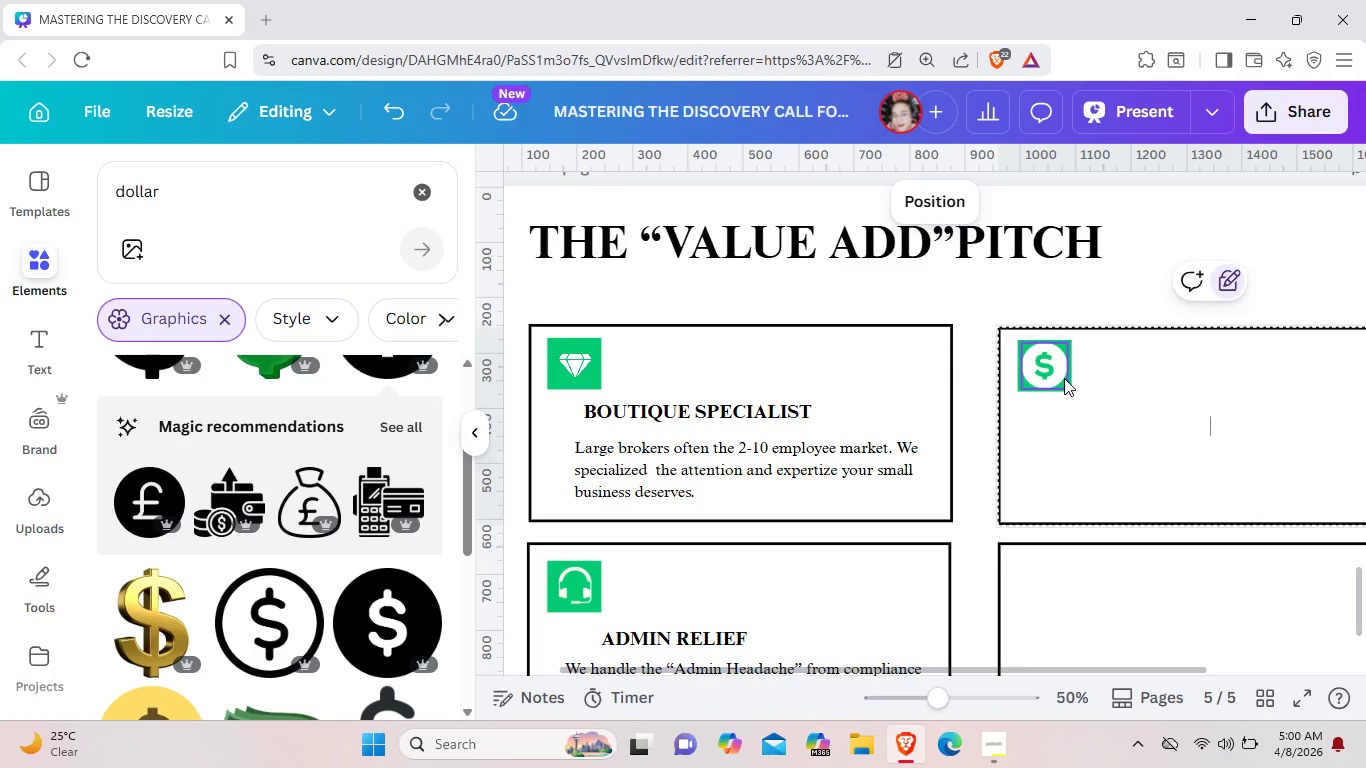 
left_click([1062, 377])
 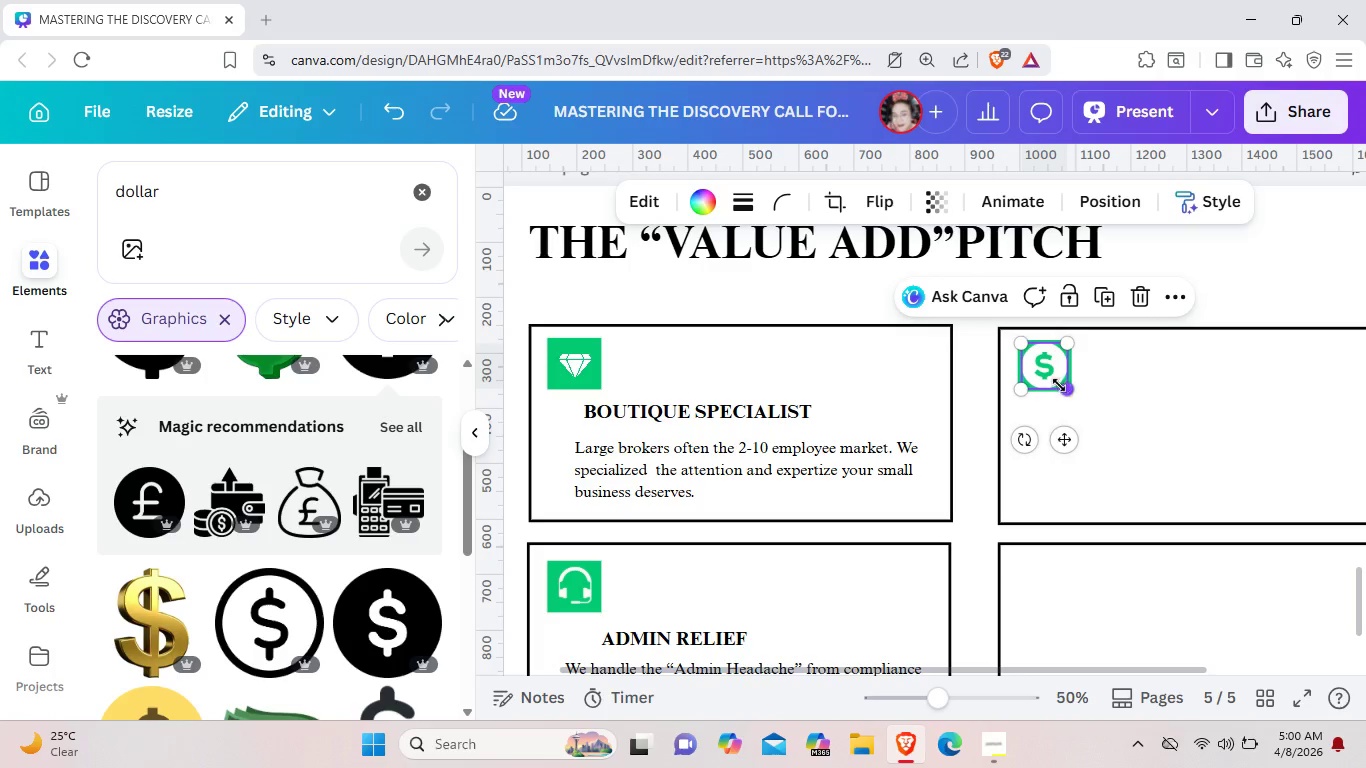 
left_click_drag(start_coordinate=[1067, 389], to_coordinate=[1055, 384])
 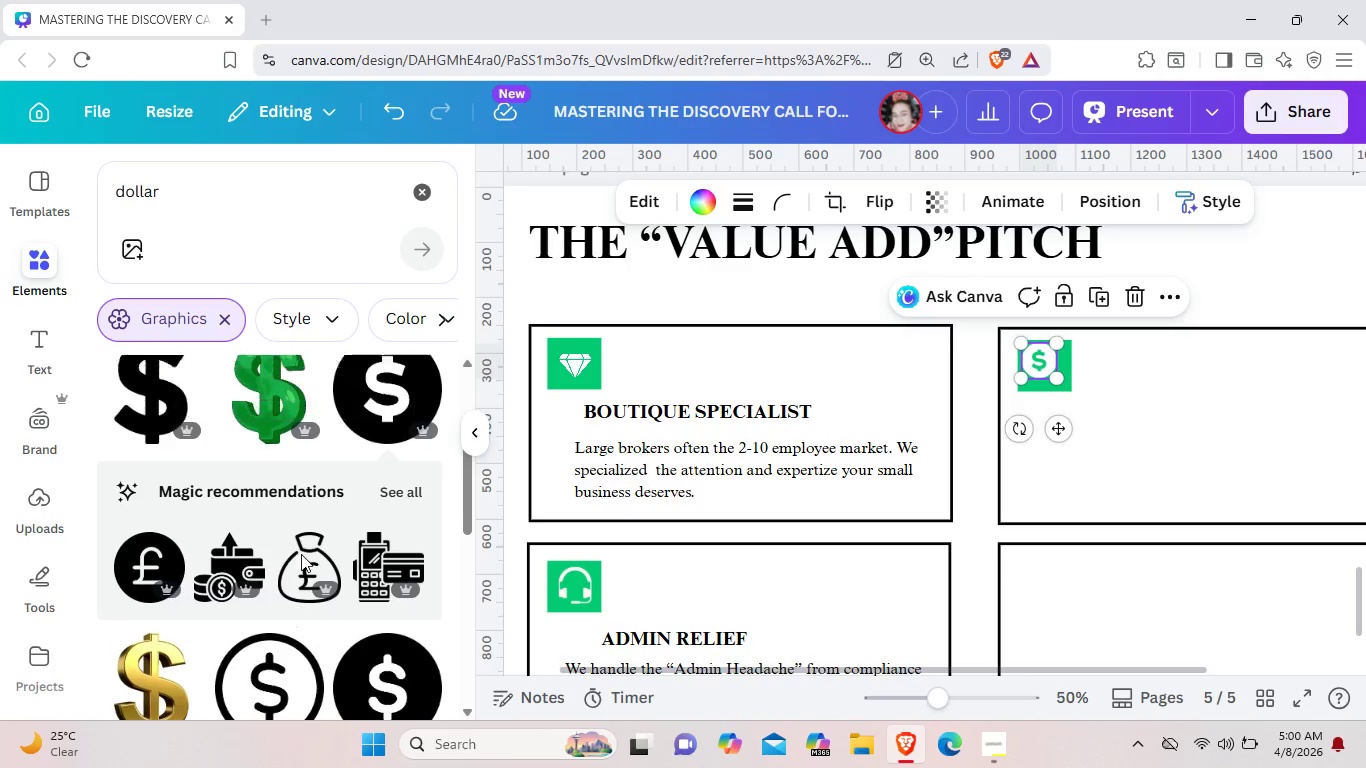 
scroll: coordinate [312, 555], scroll_direction: down, amount: 11.0
 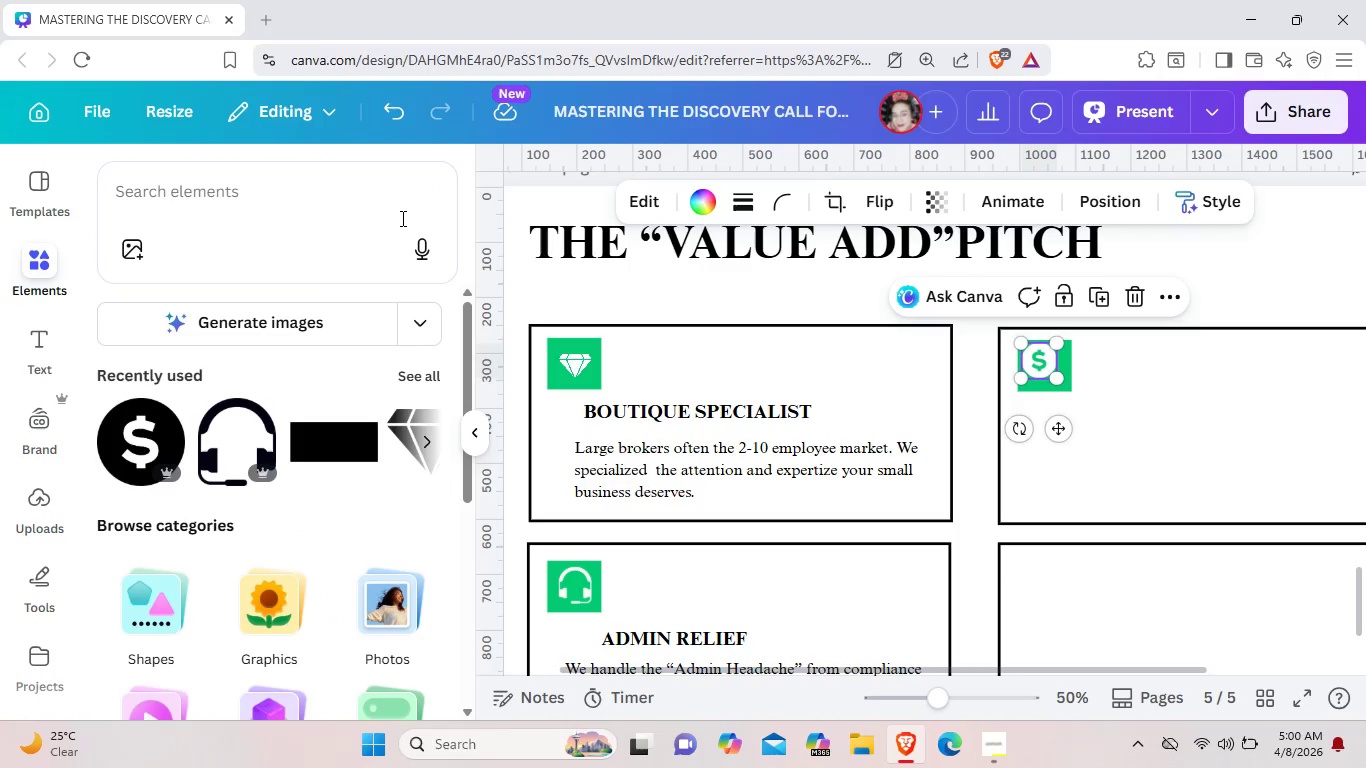 
wait(6.12)
 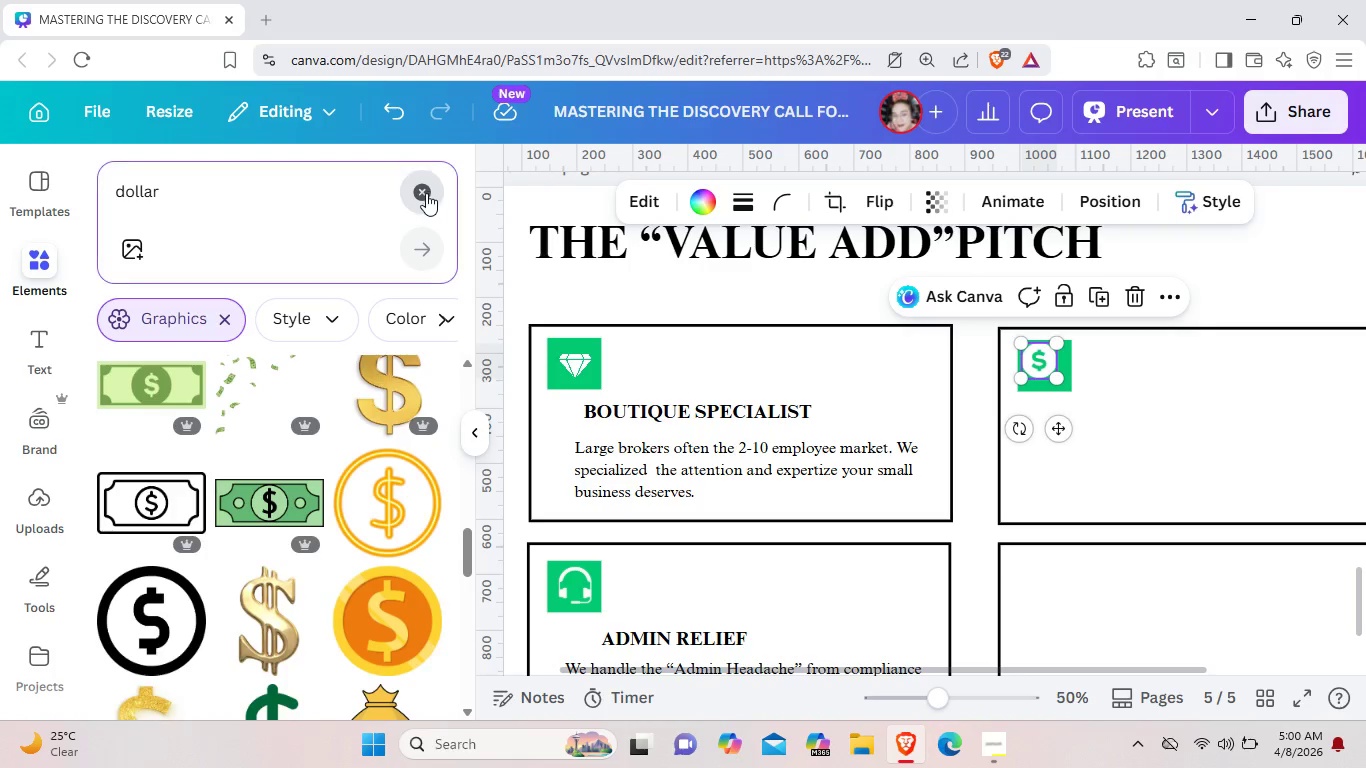 
left_click([409, 375])
 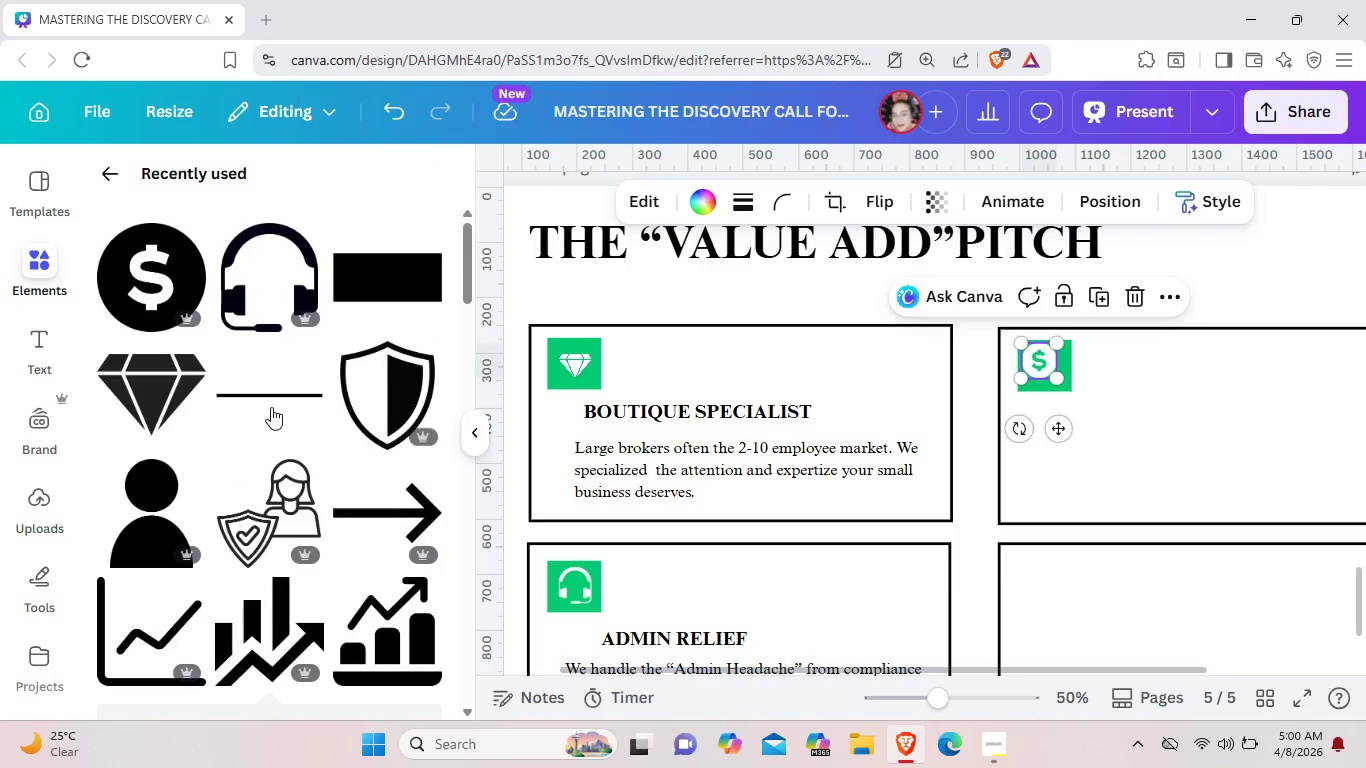 
left_click([272, 401])
 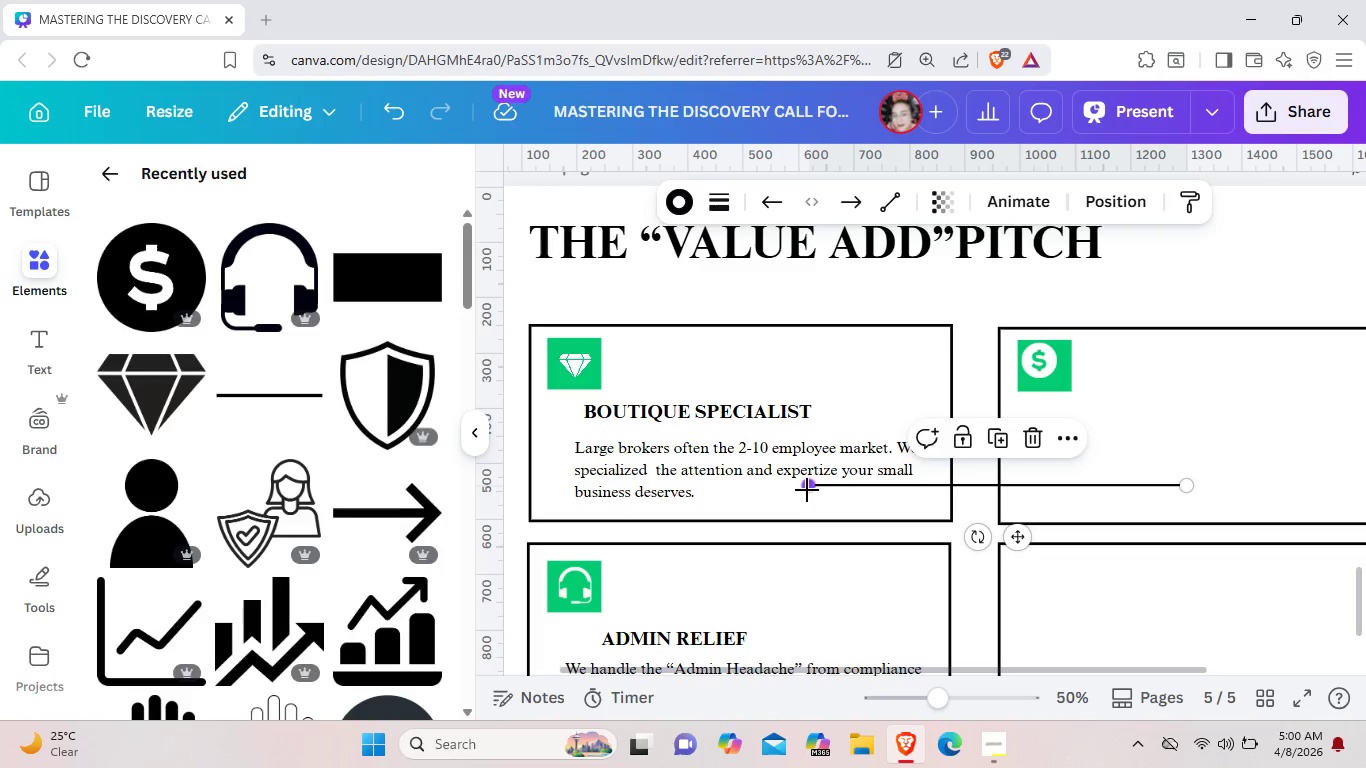 
left_click_drag(start_coordinate=[807, 490], to_coordinate=[1125, 488])
 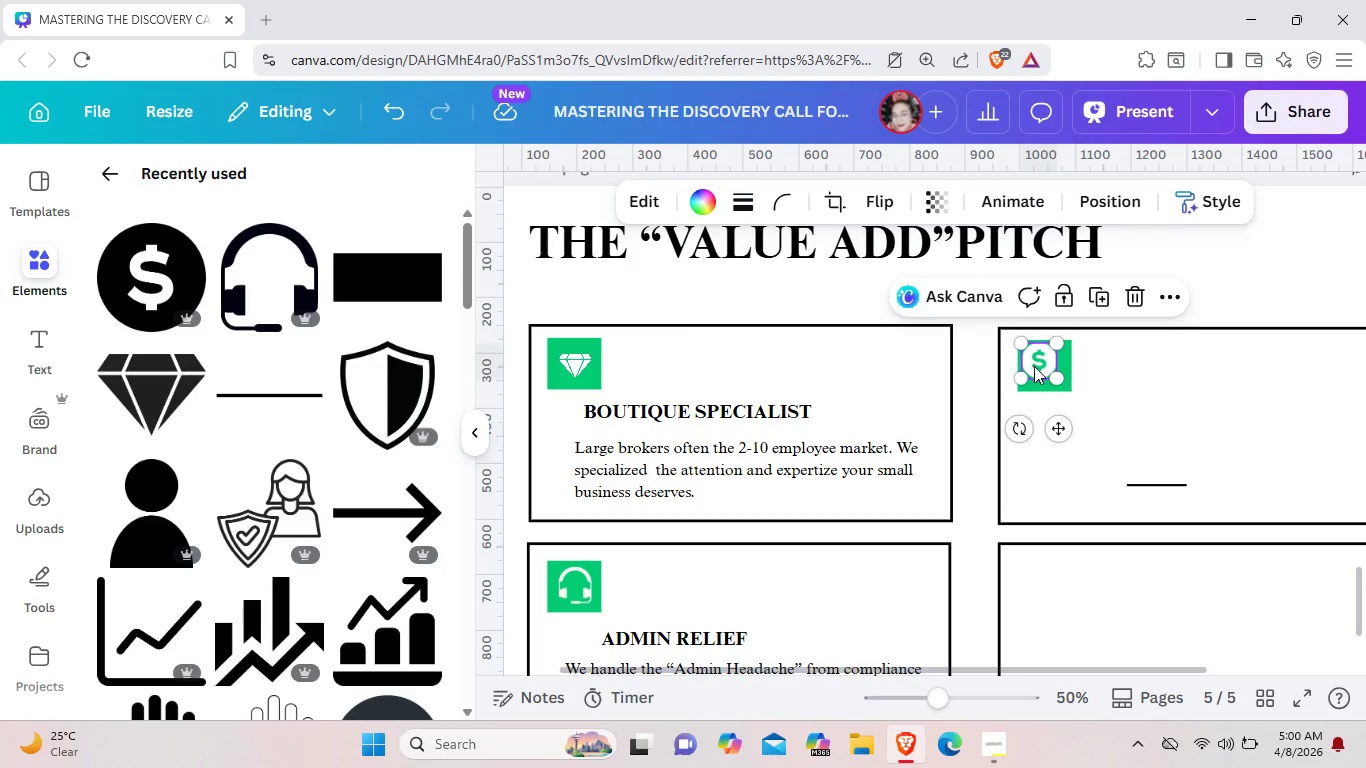 
left_click_drag(start_coordinate=[1032, 365], to_coordinate=[1037, 368])
 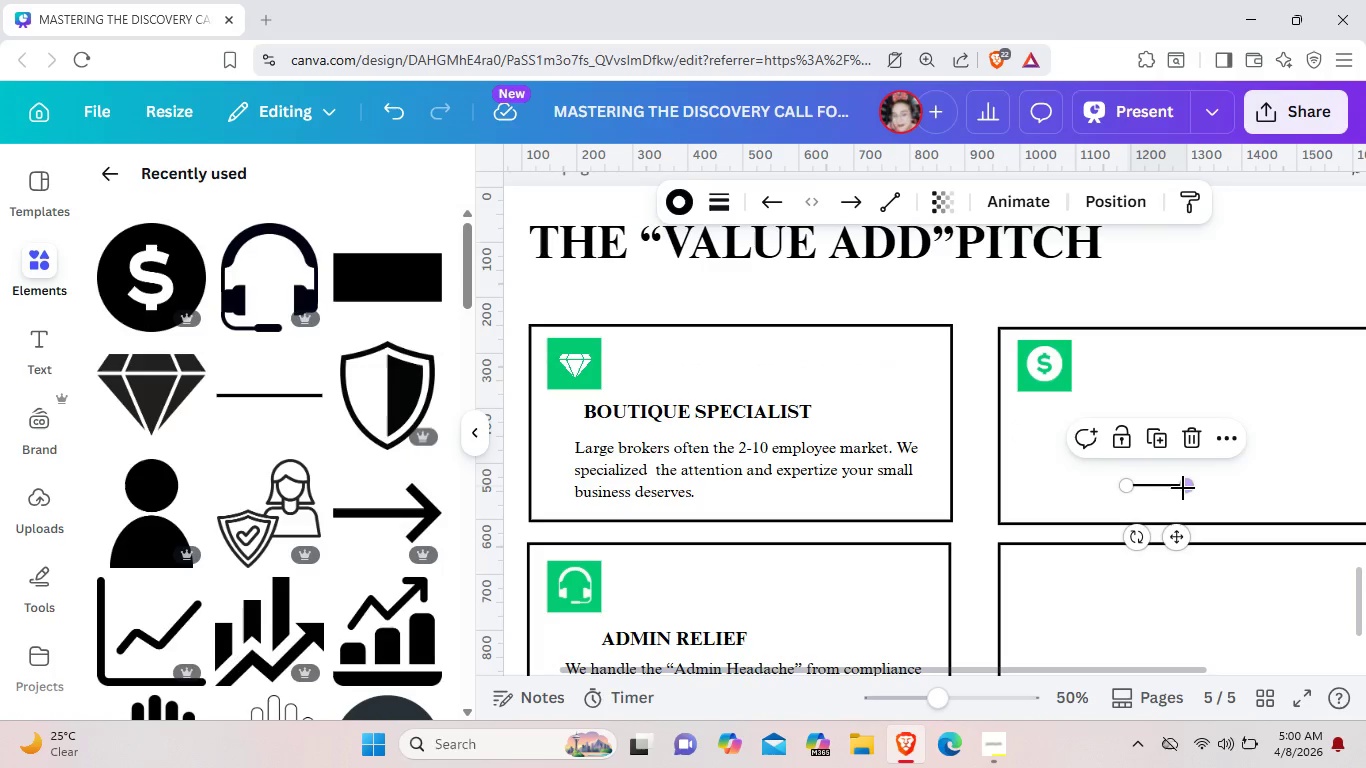 
left_click([1183, 488])
 